 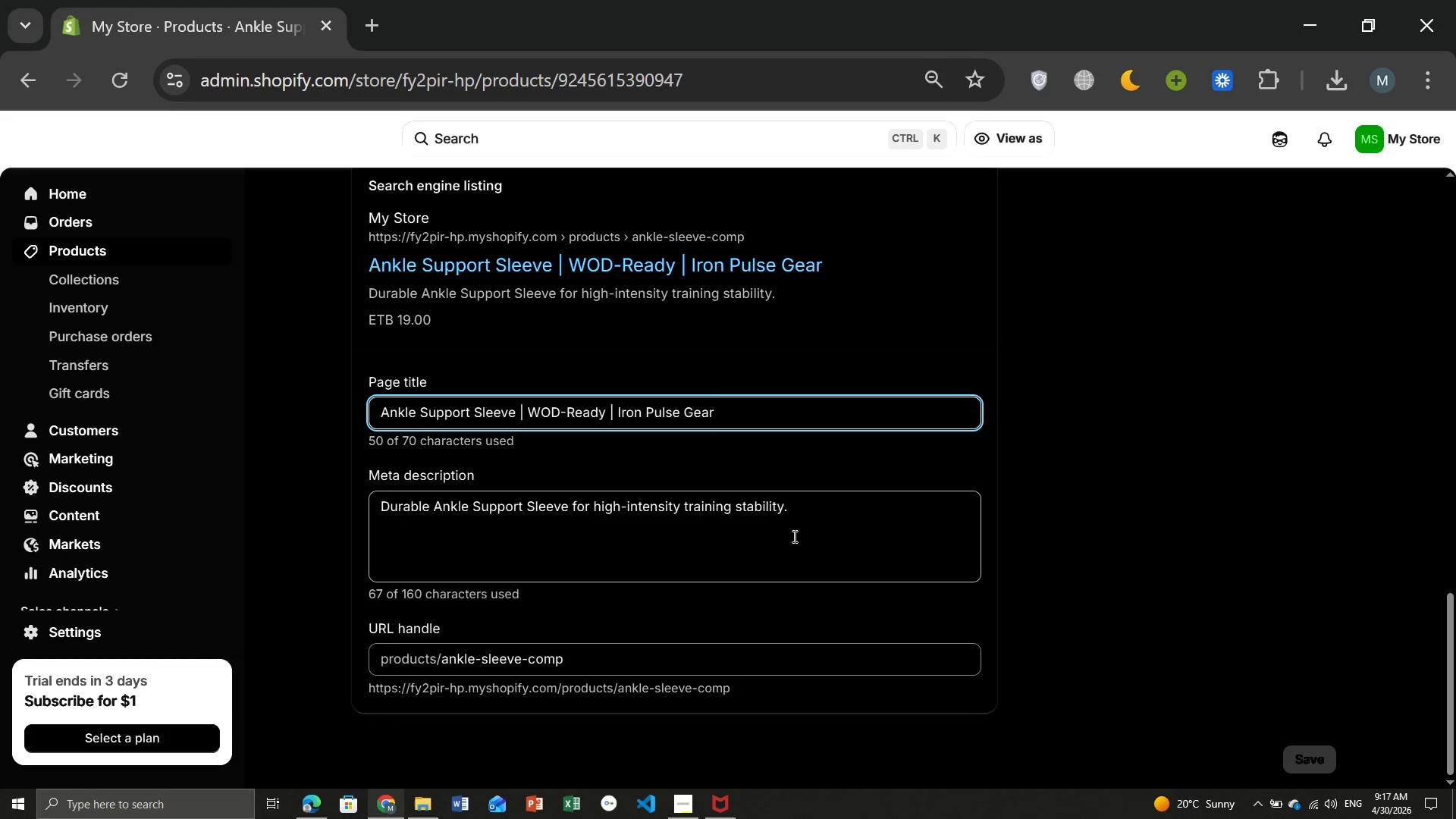 
left_click([811, 525])
 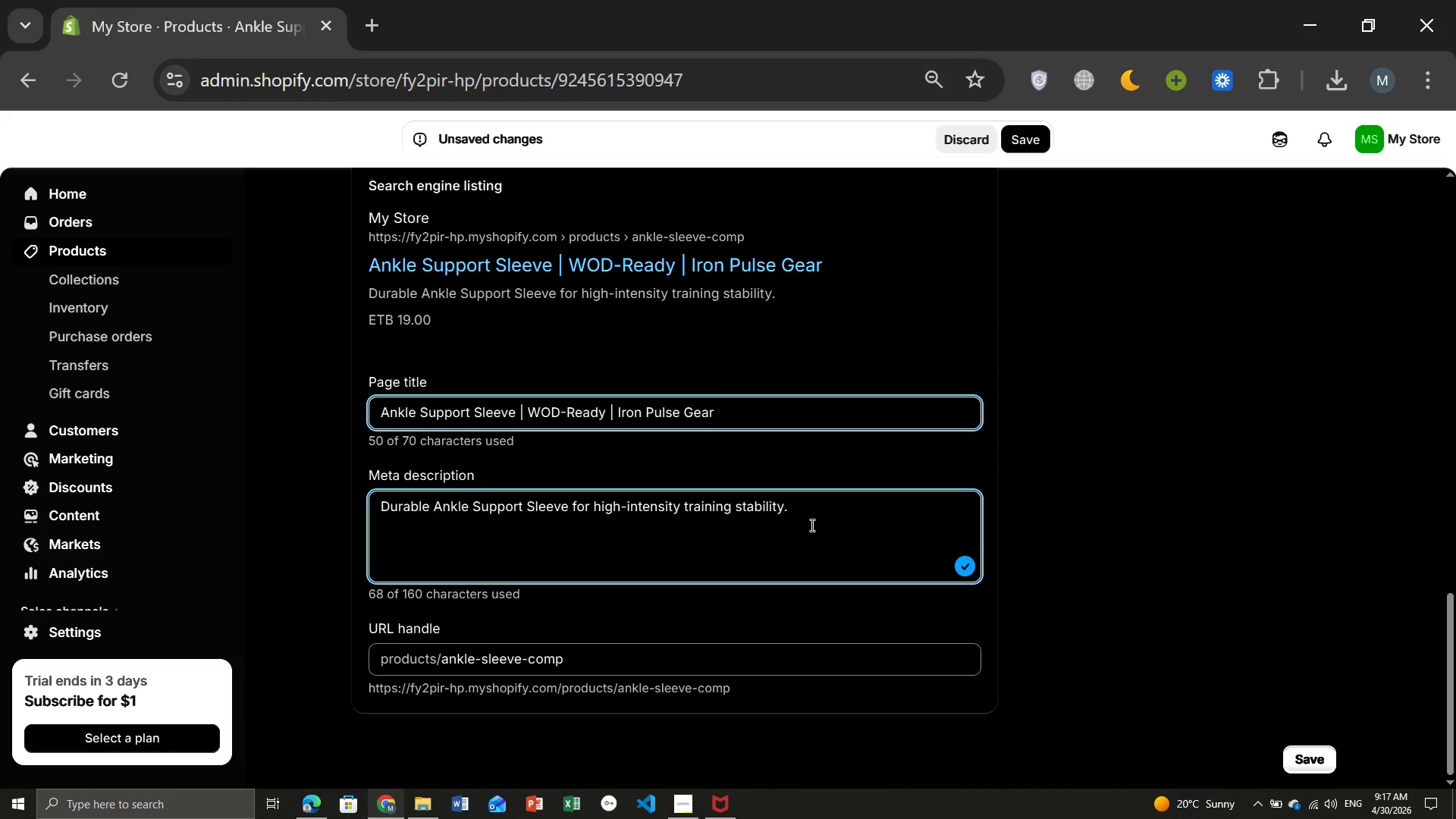 
key(Space)
 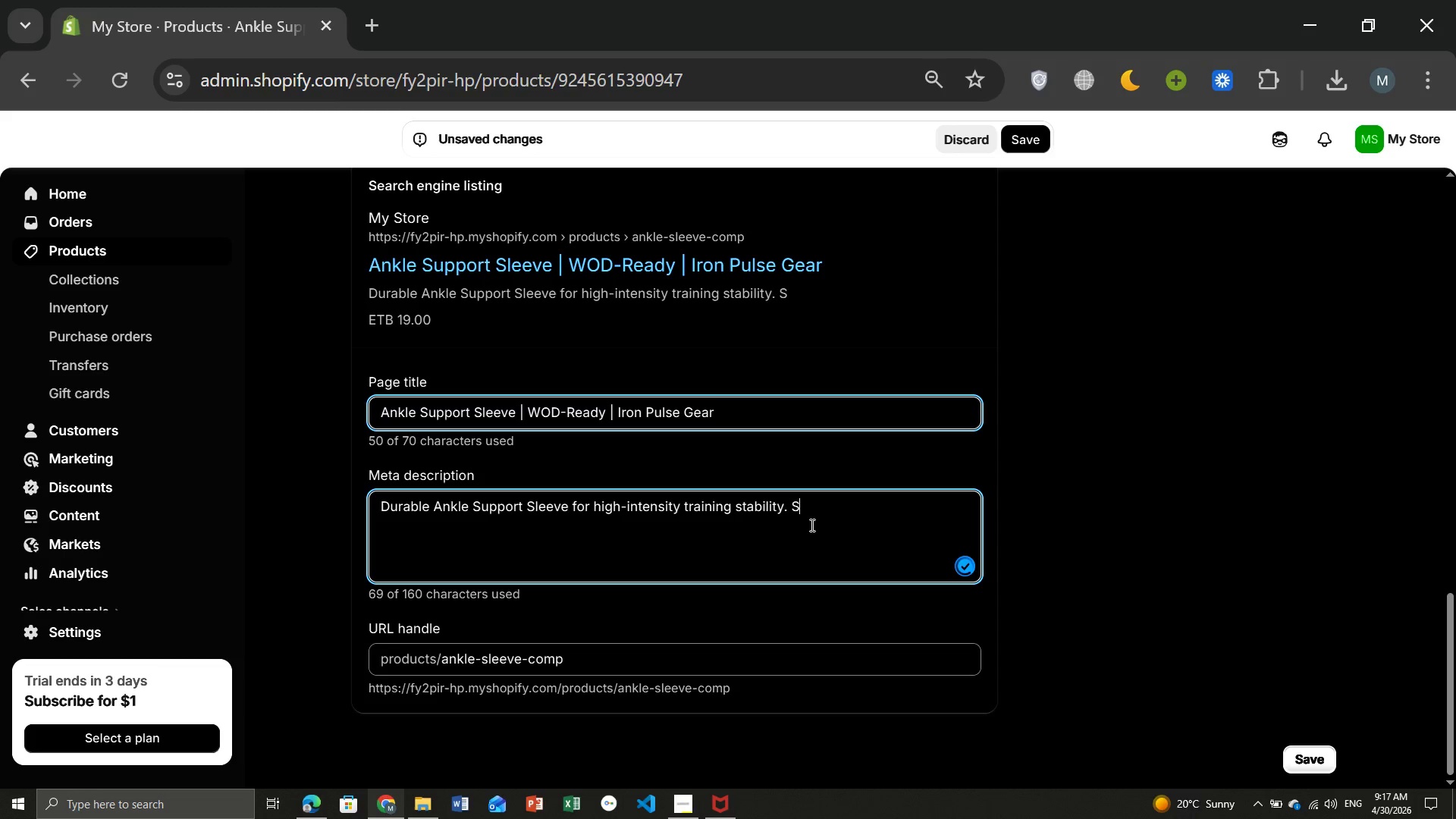 
type(Stb)
key(Backspace)
type(abilize ankles for box jumps and lunges )
key(Backspace)
type(. Heavy-duty compression sleeve for high-intensive training.)
 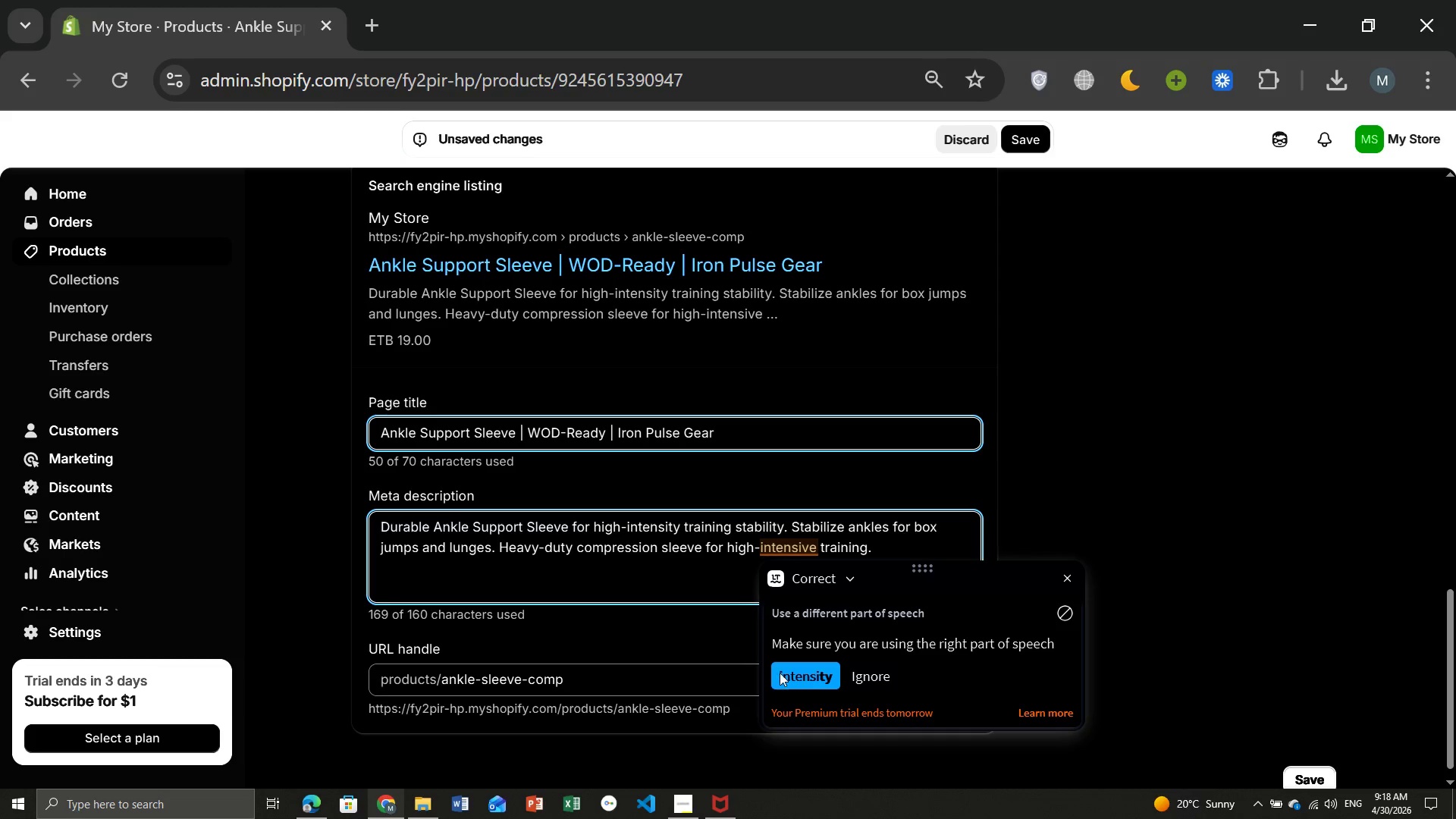 
left_click([773, 551])
 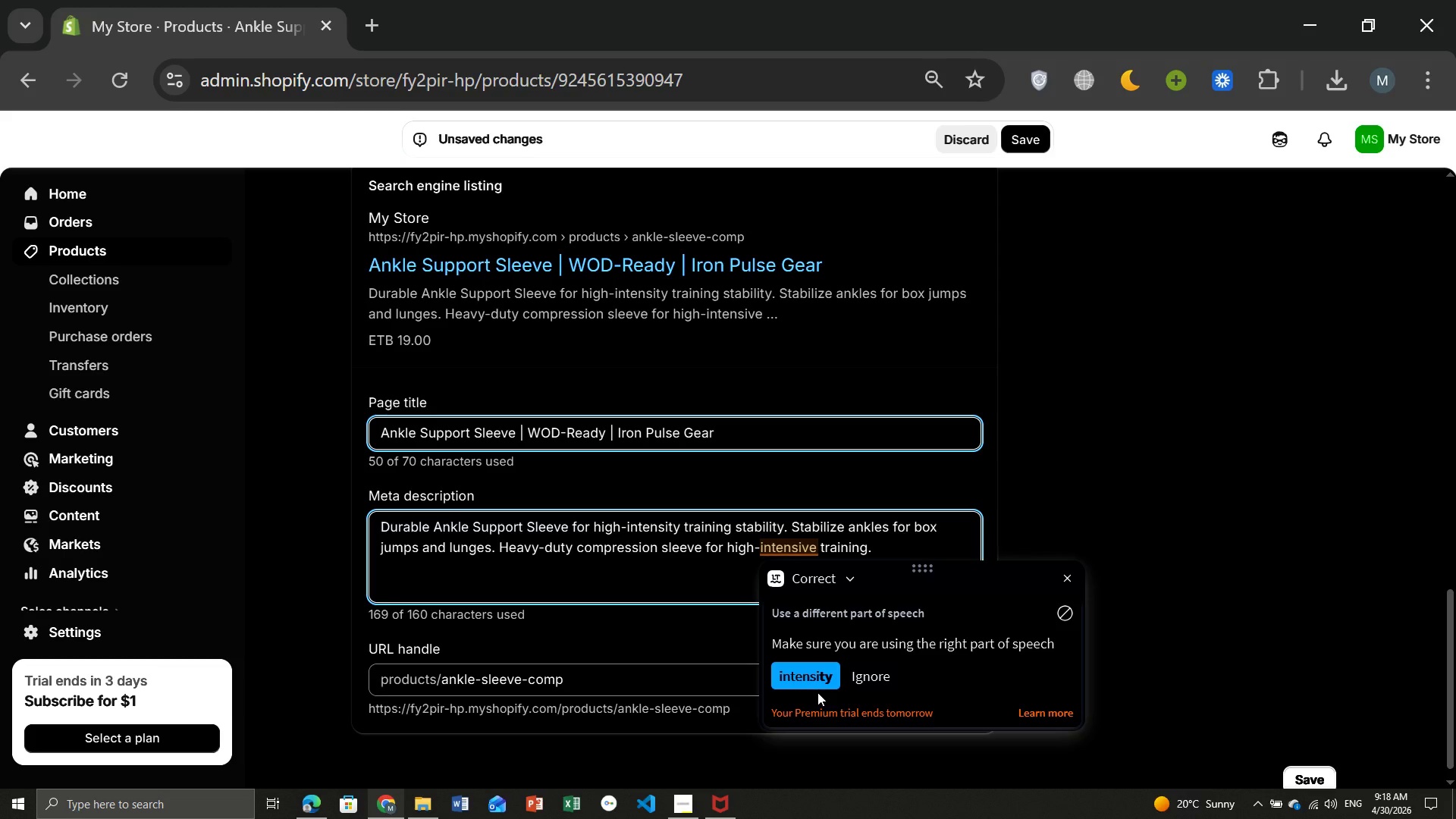 
left_click([817, 692])
 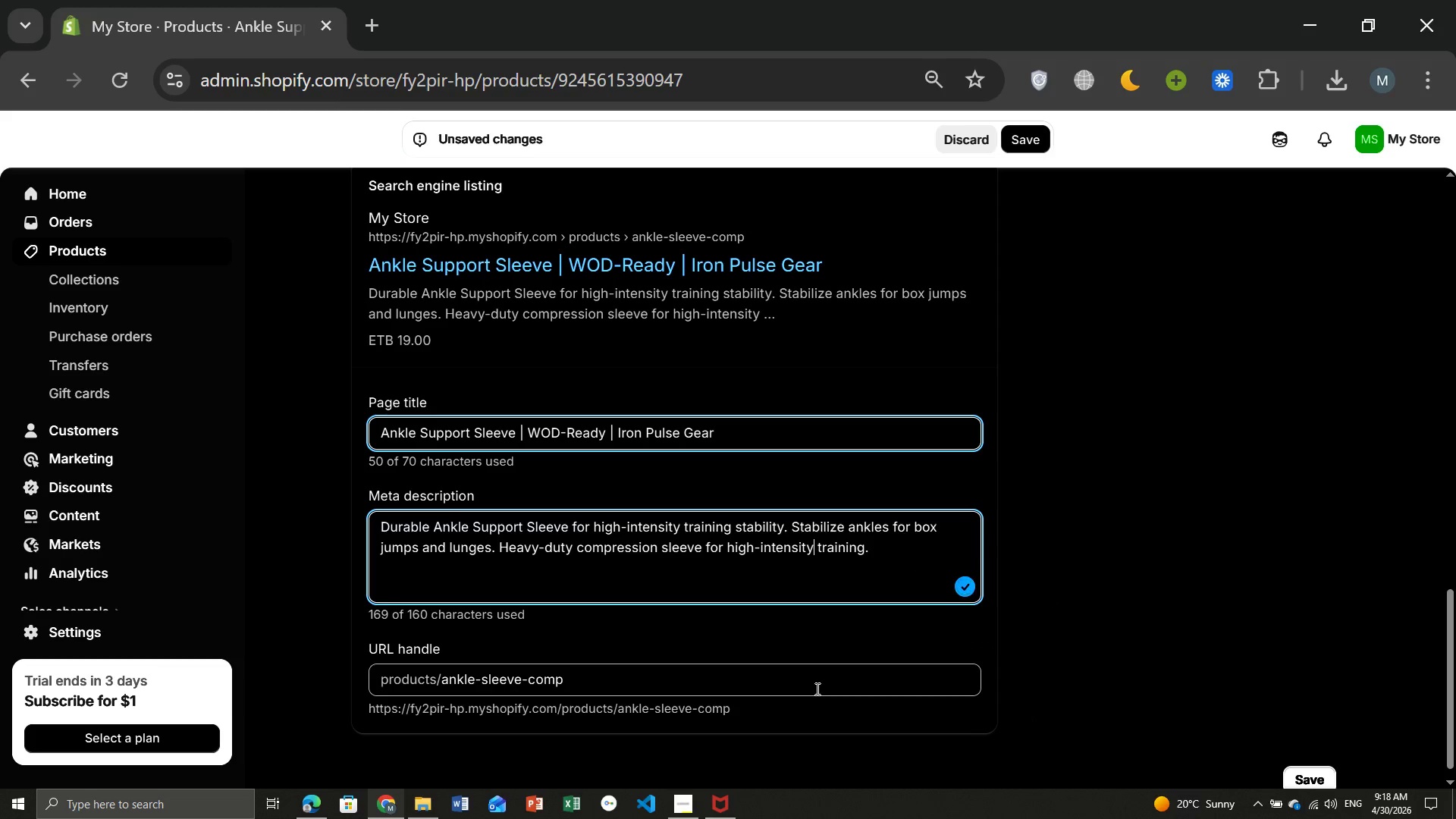 
left_click([816, 689])
 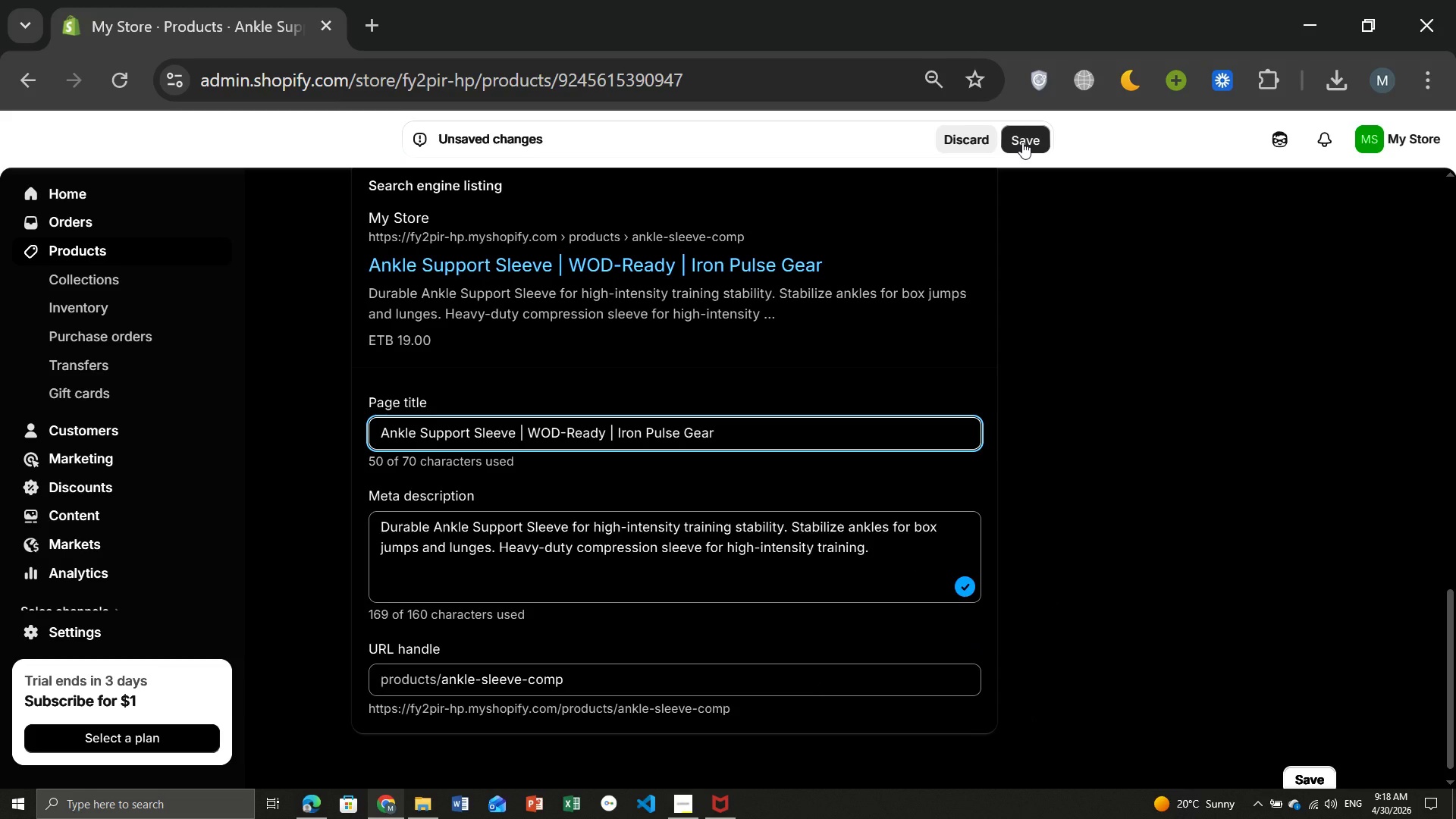 
left_click([1022, 142])
 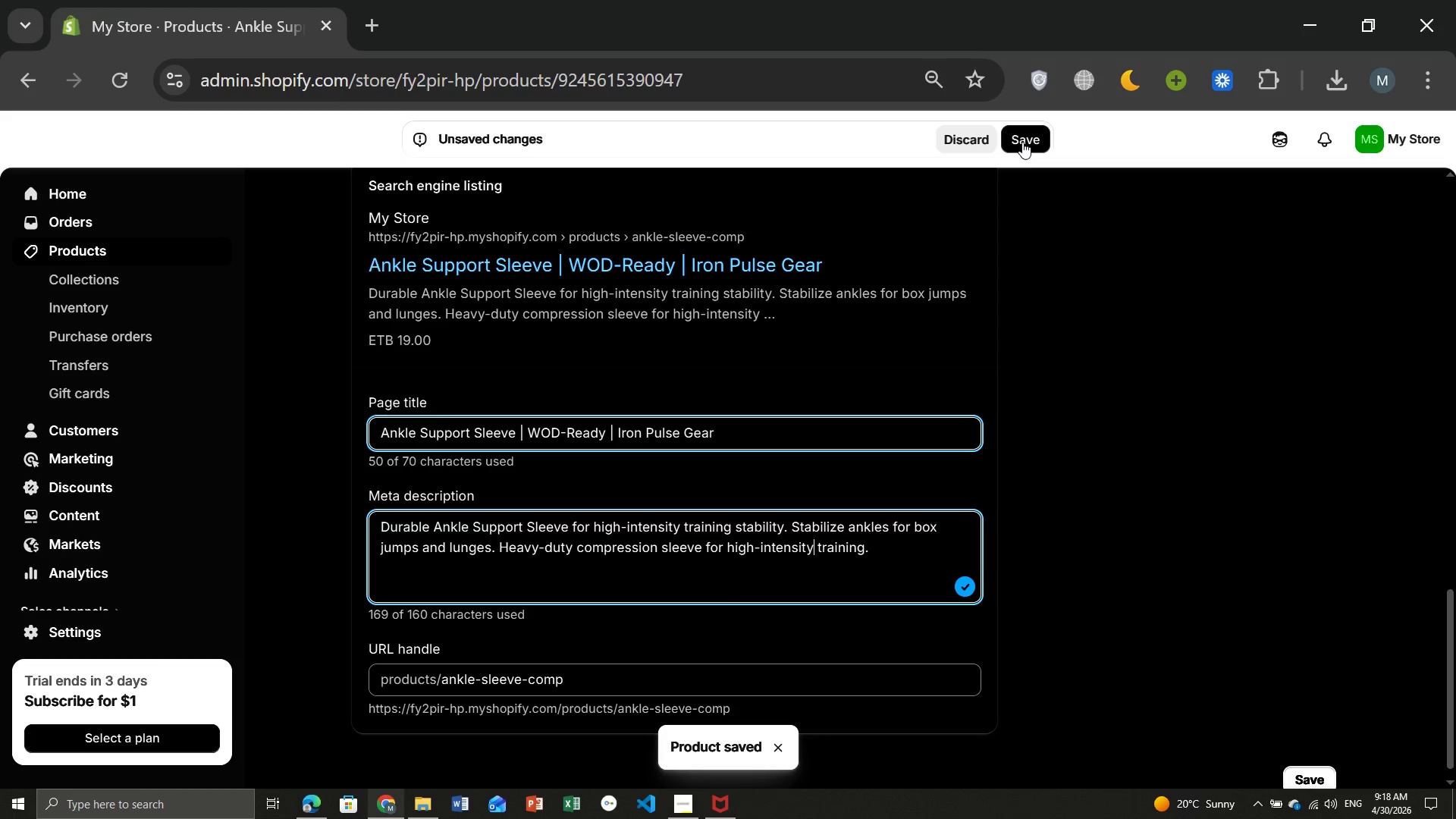 
wait(11.8)
 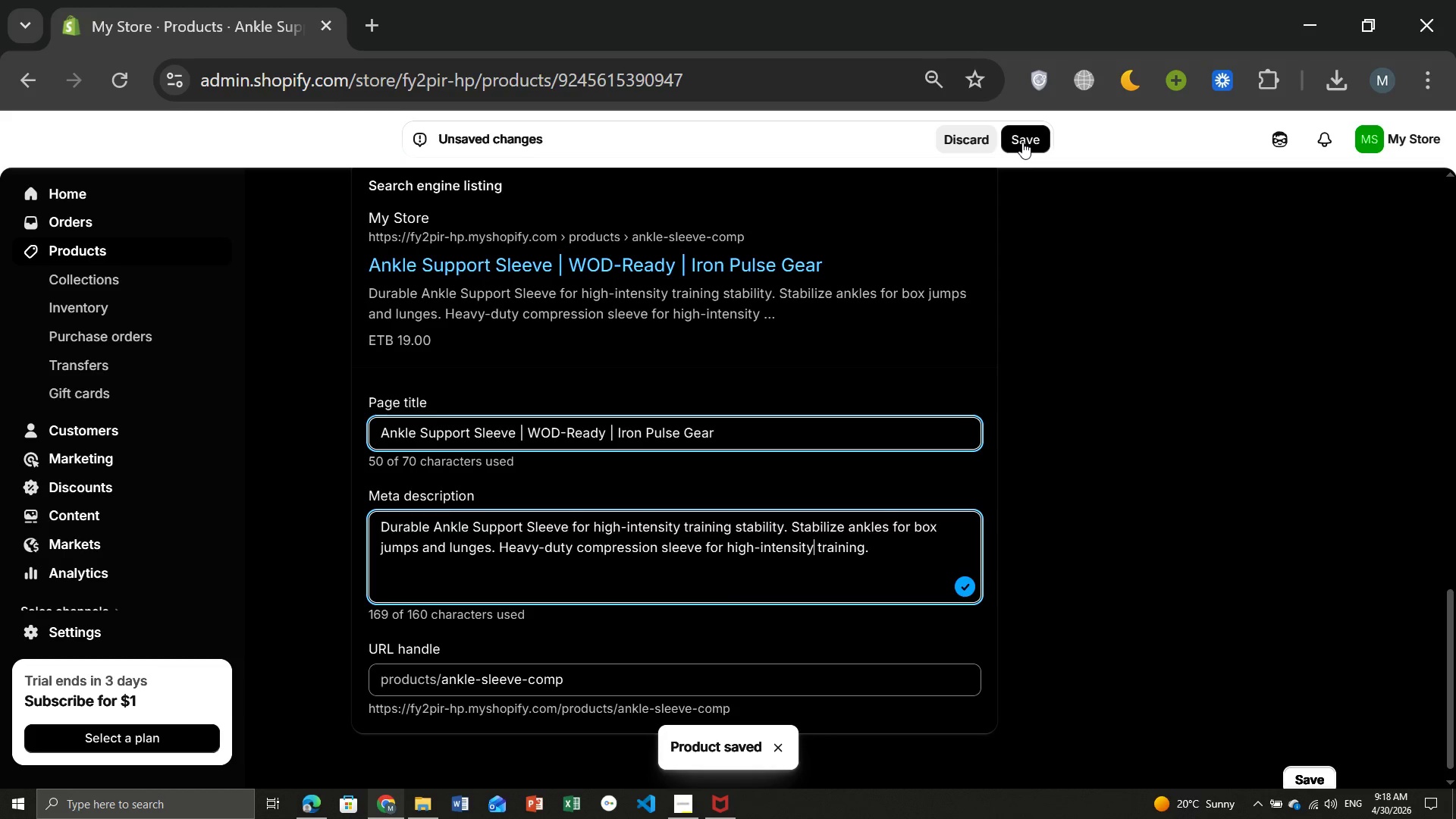 
left_click([91, 244])
 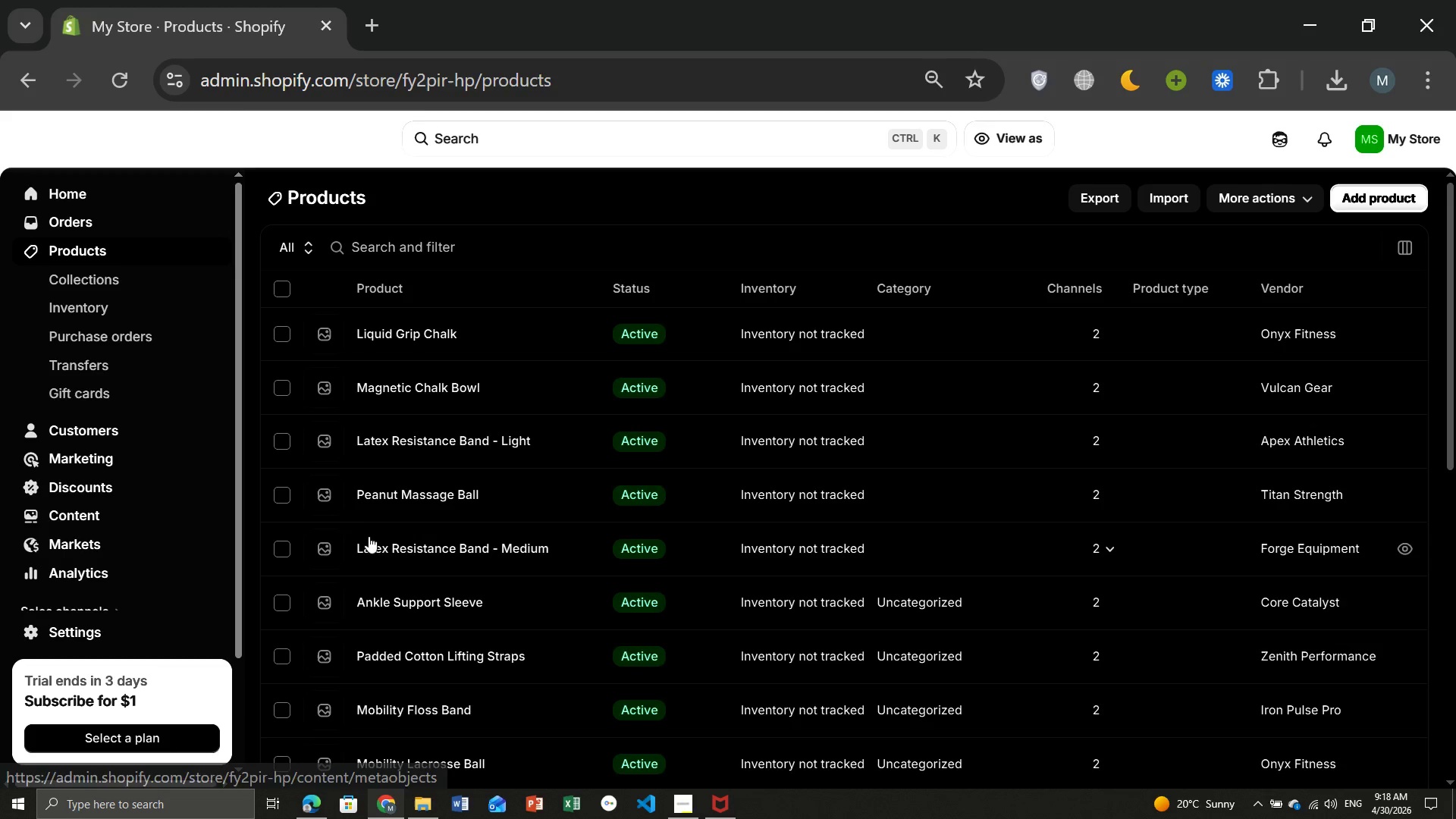 
wait(7.56)
 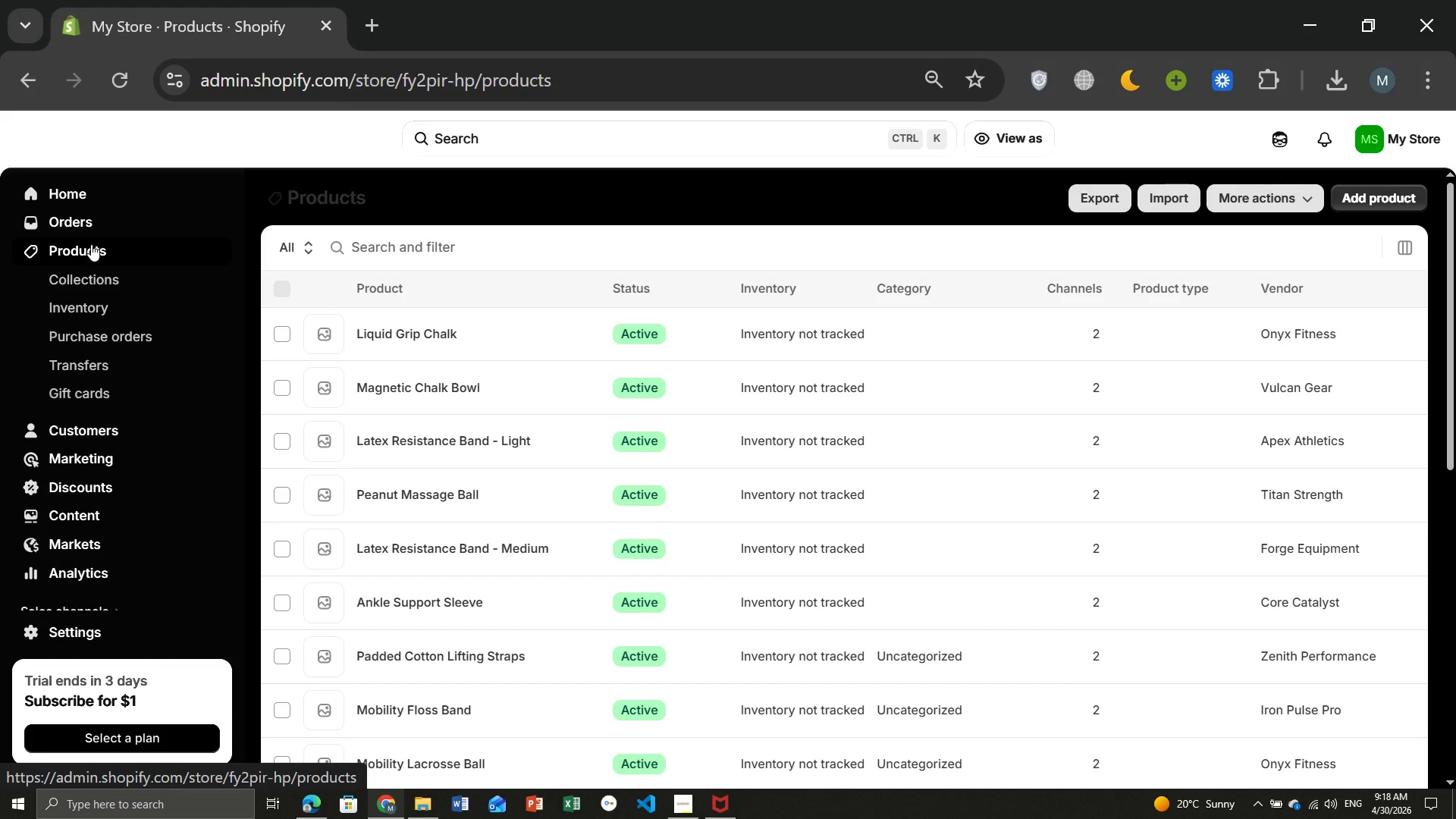 
left_click([381, 543])
 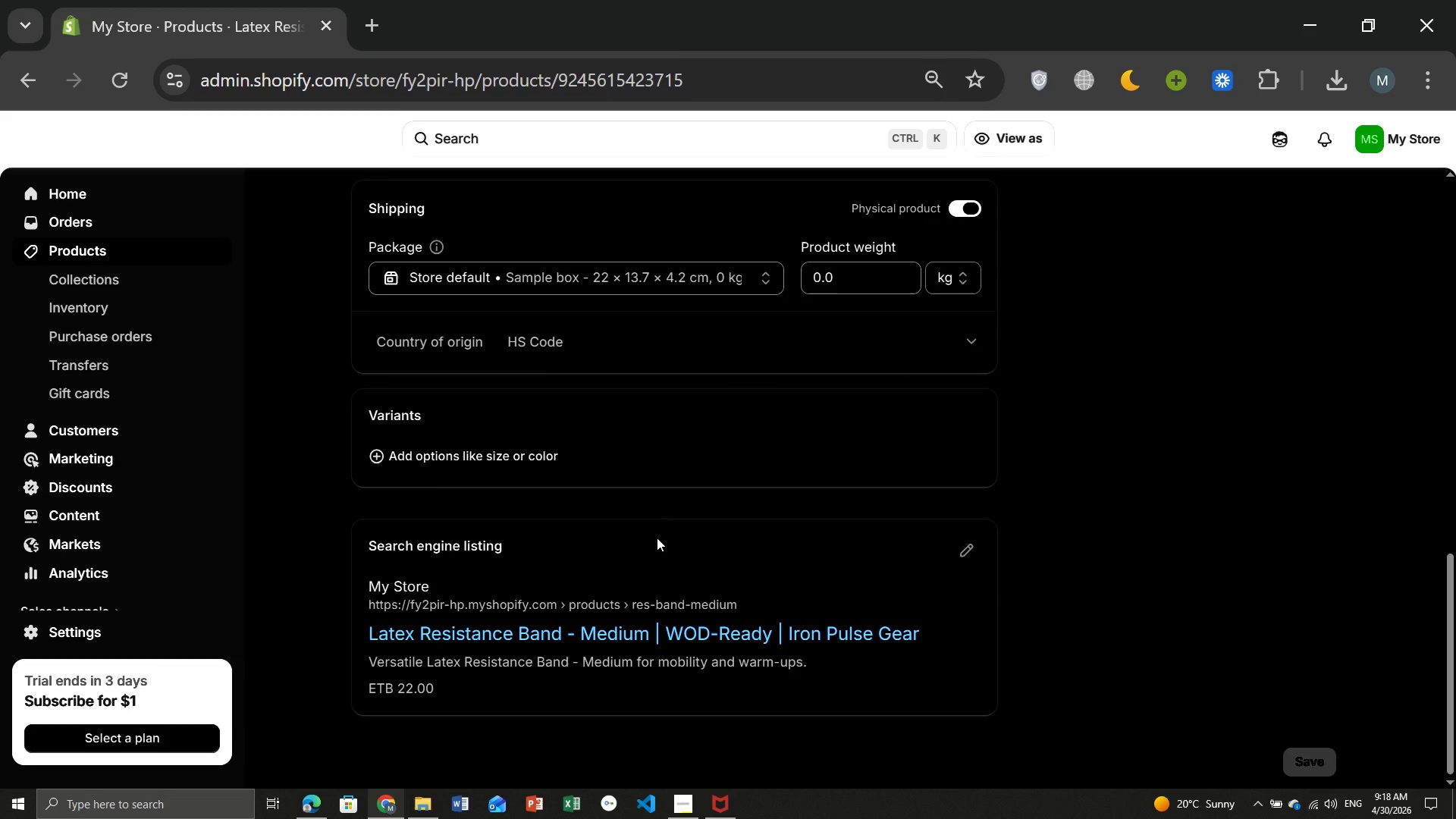 
wait(9.5)
 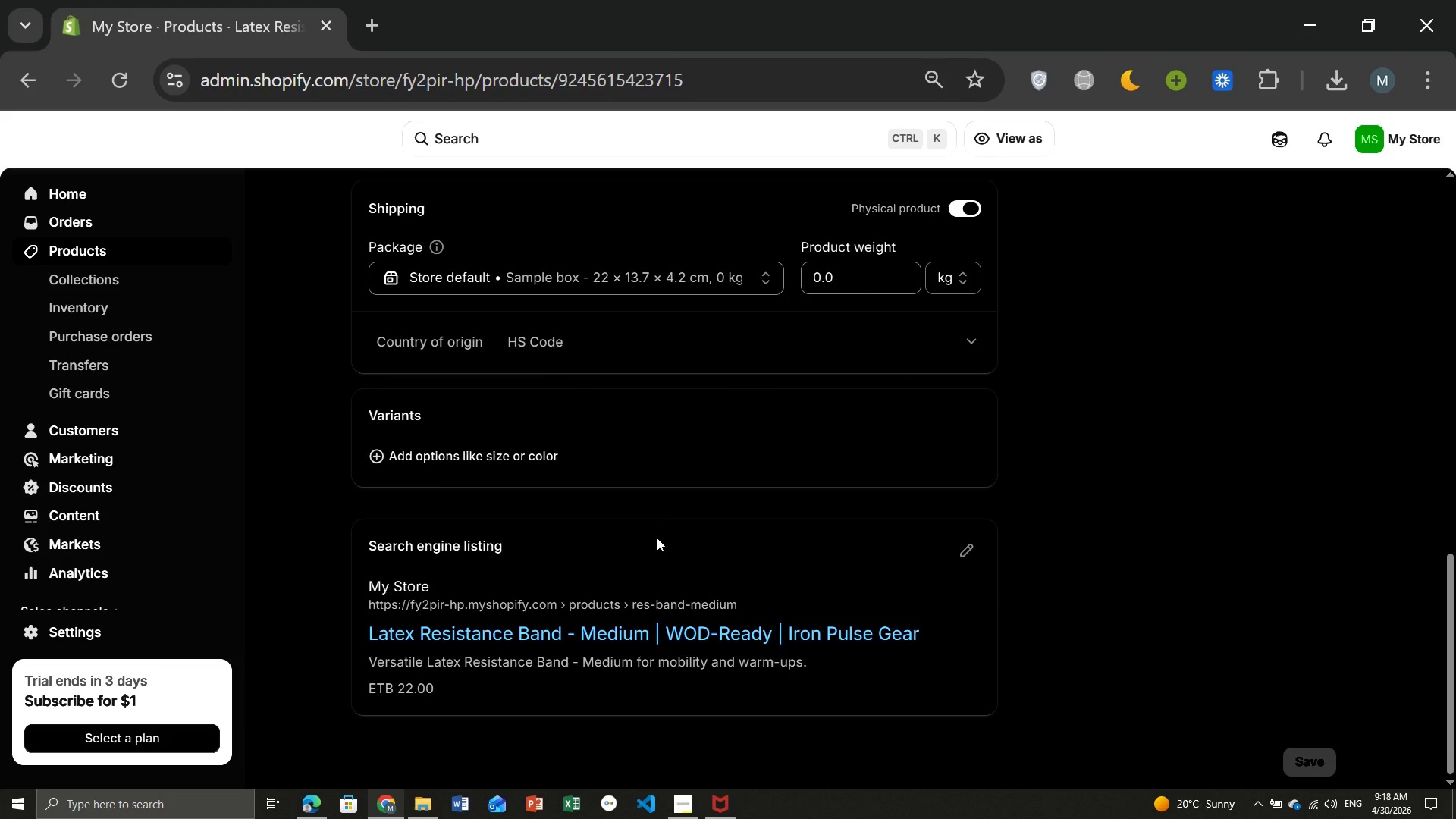 
left_click([962, 546])
 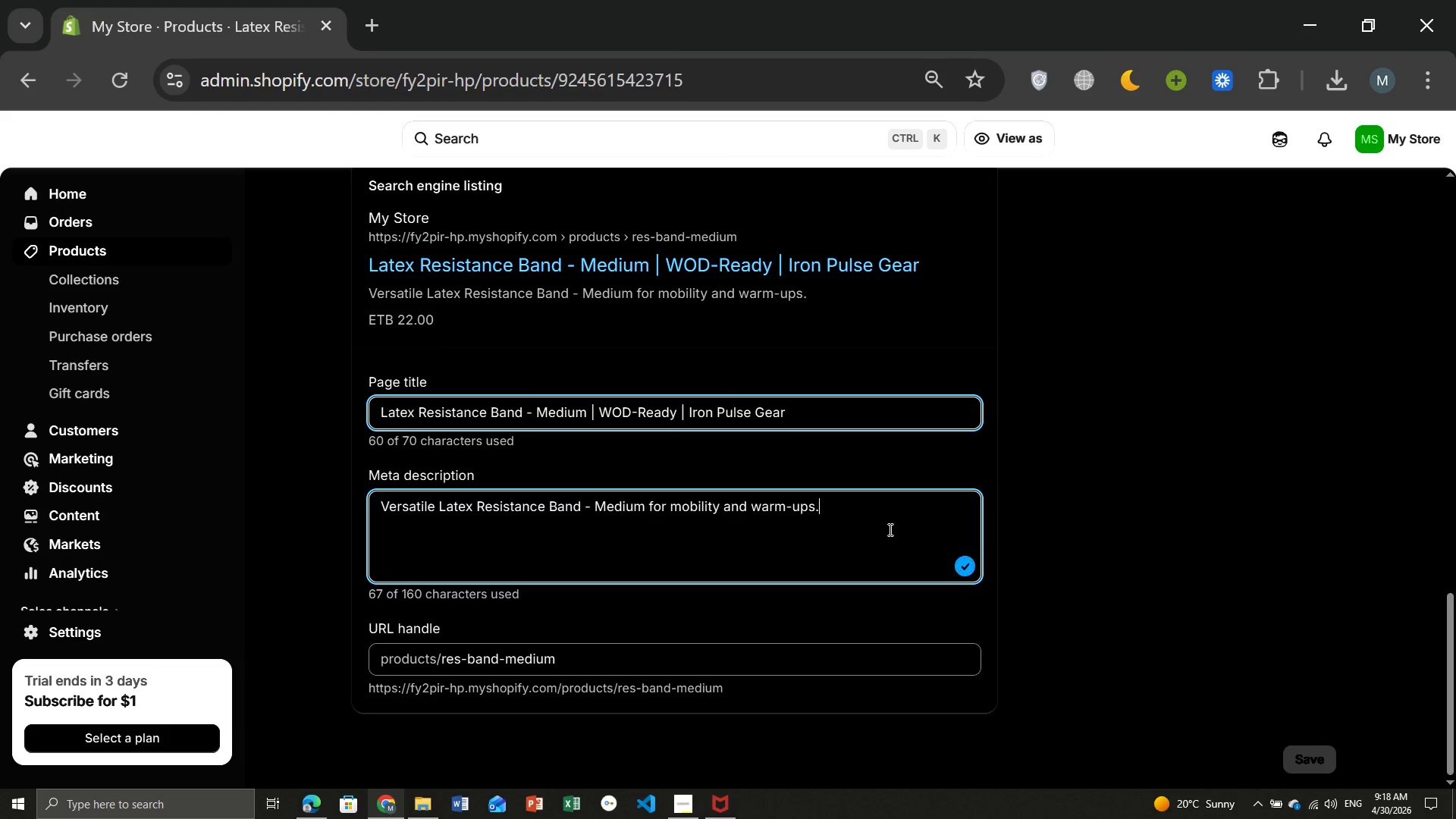 
left_click([889, 529])
 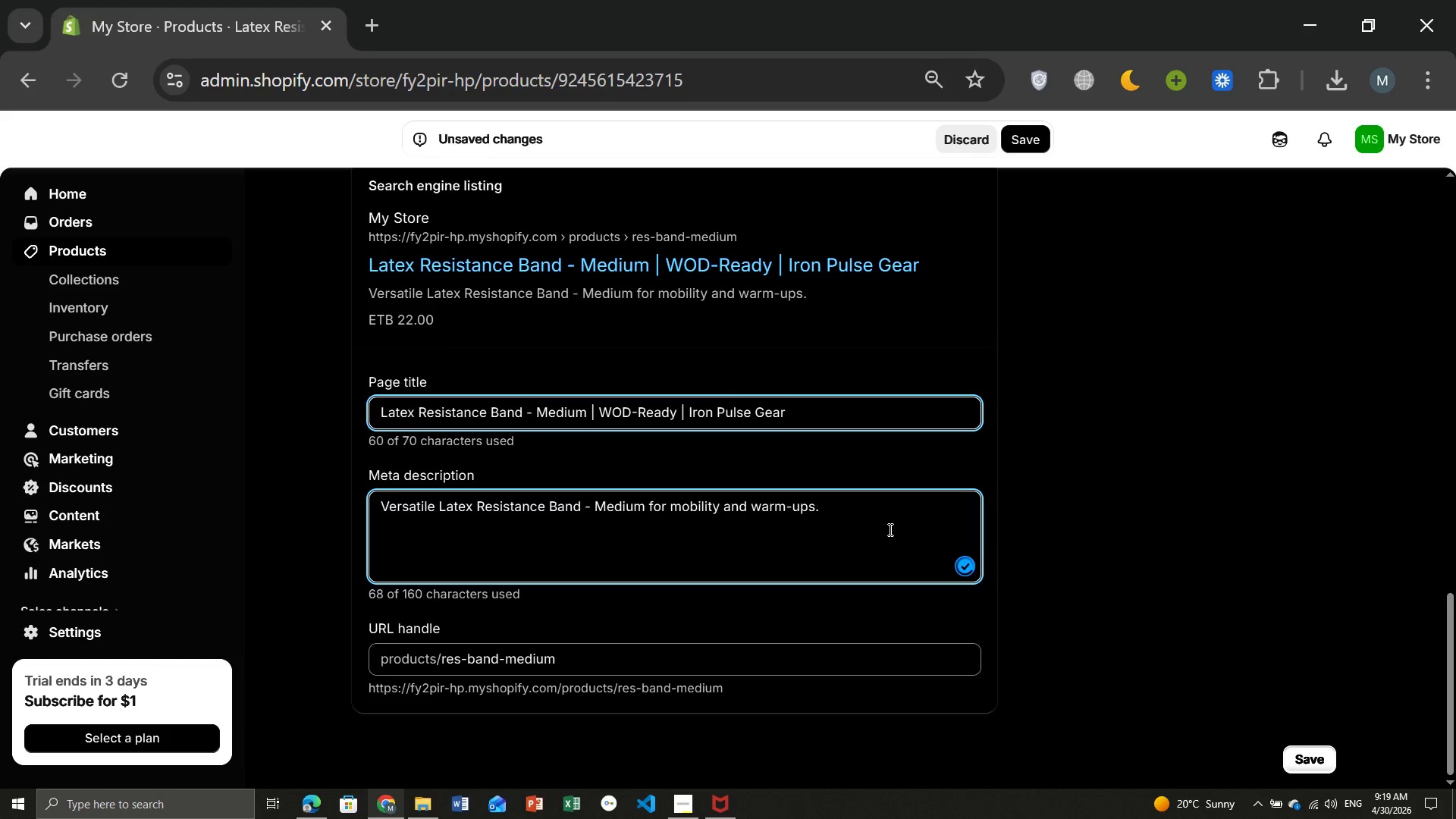 
type( Perfect for mo)
 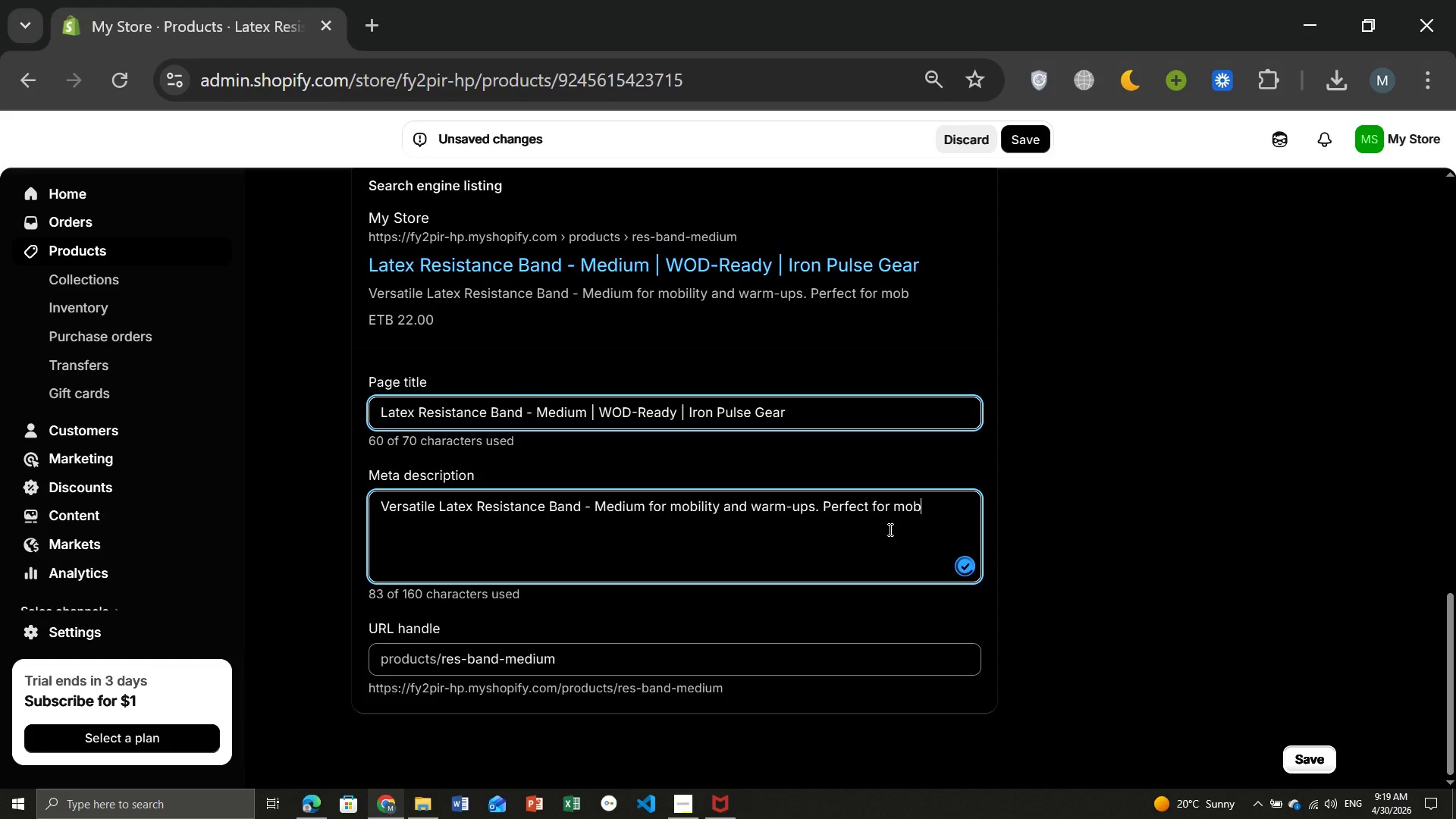 
type(bility work and stretching. Versatile heavy-duty n)
key(Backspace)
type(band for WOD-ready warm-ups.)
 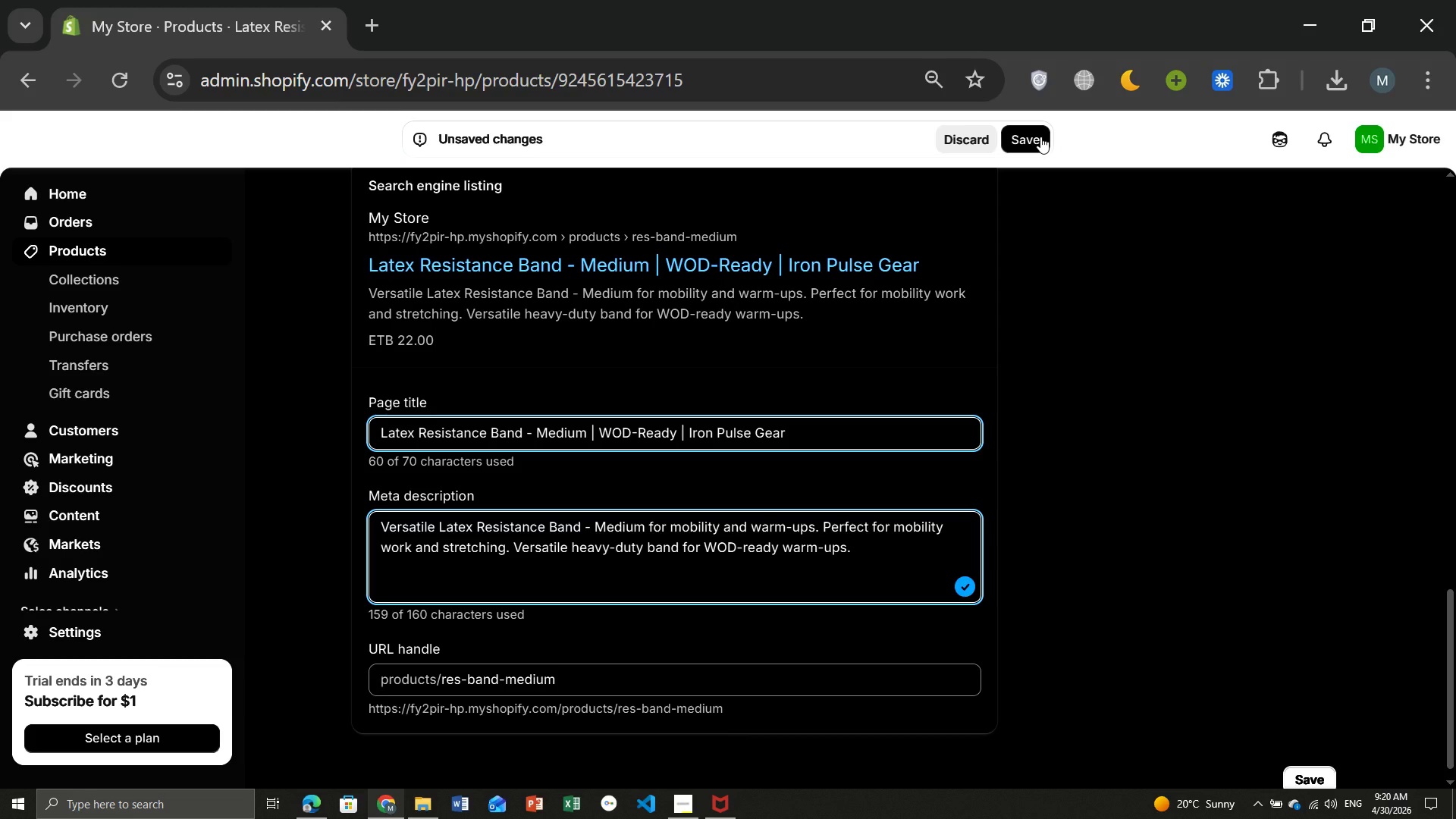 
wait(7.78)
 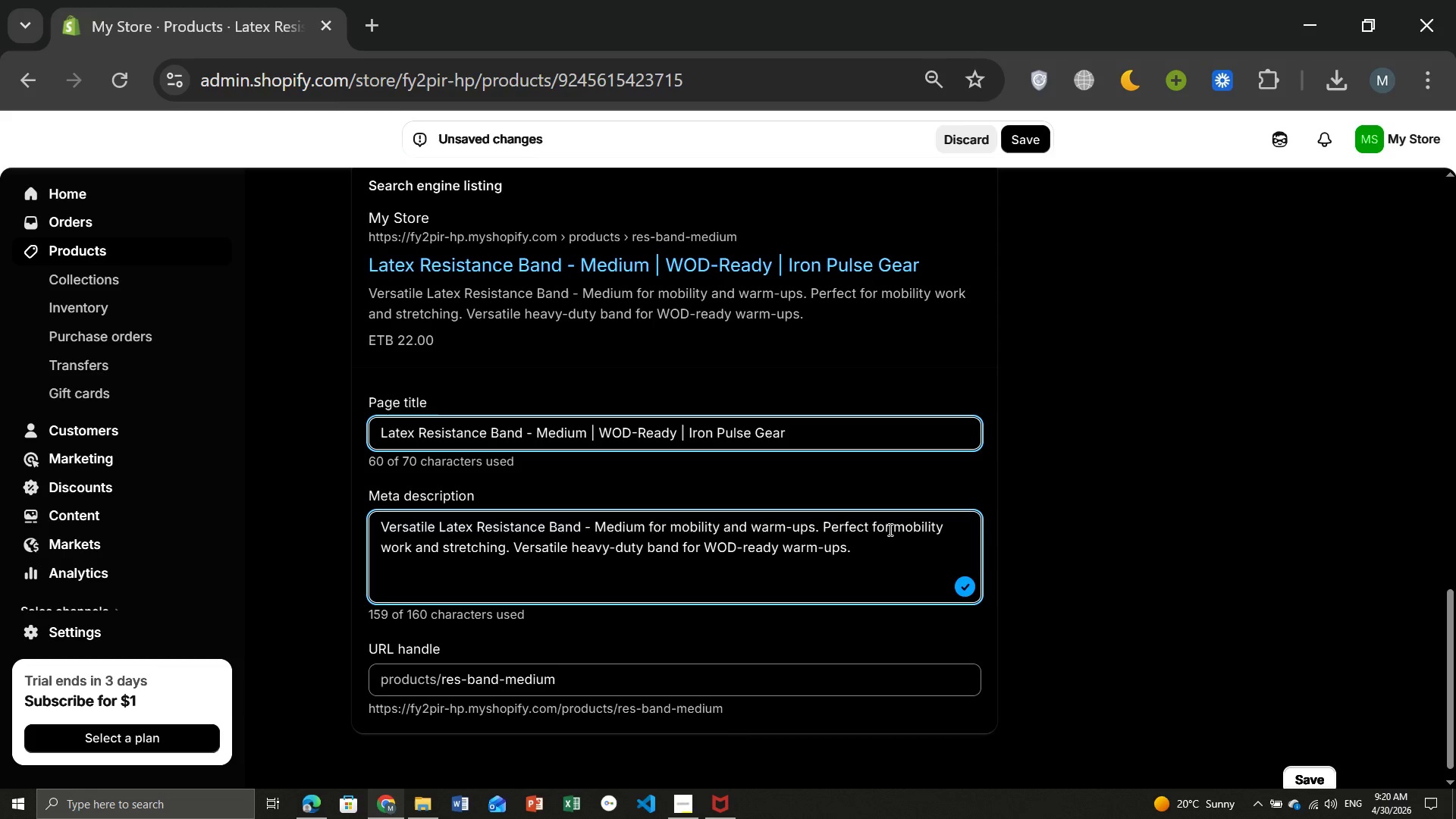 
left_click([1040, 136])
 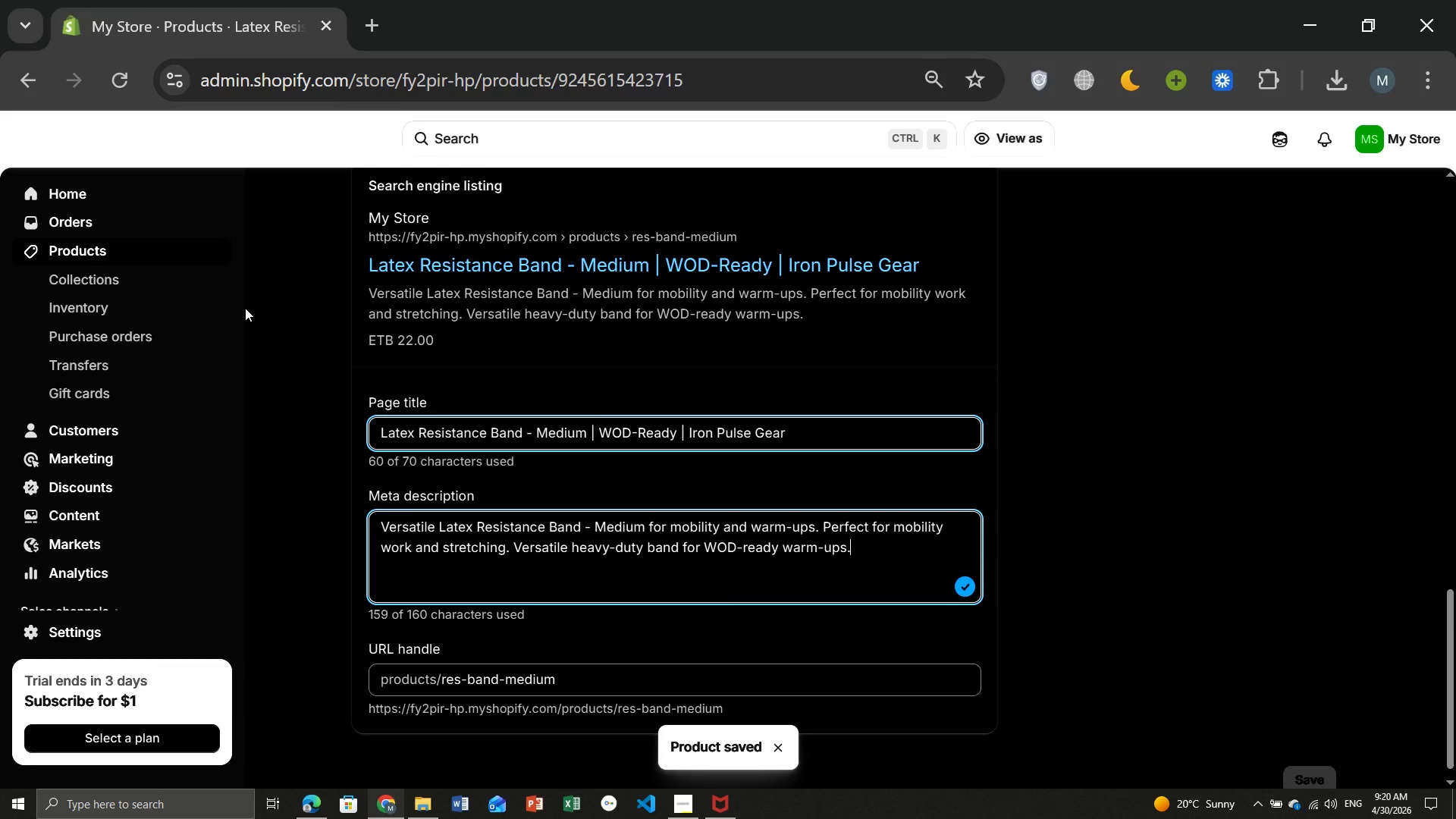 
wait(14.12)
 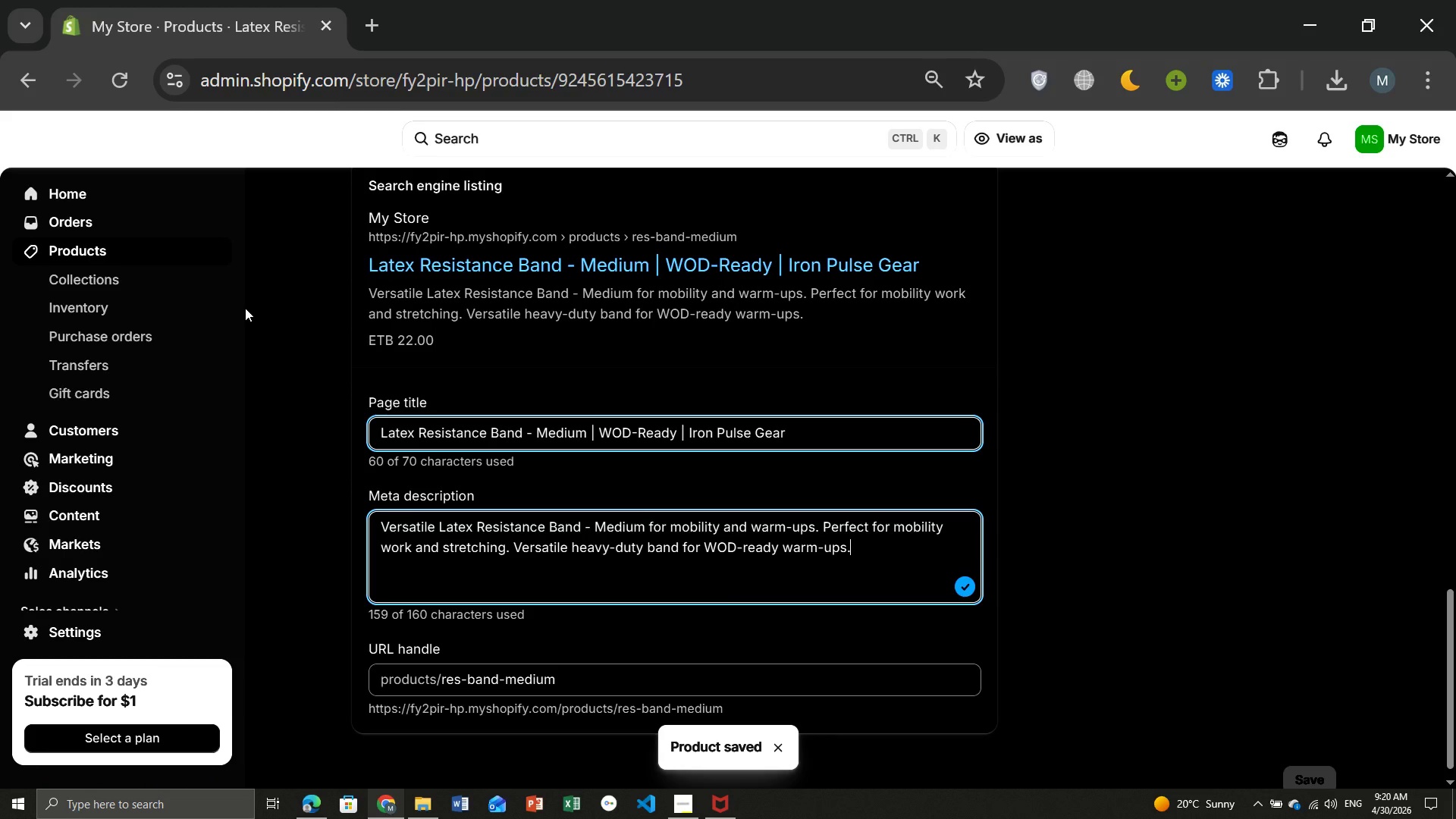 
left_click([91, 253])
 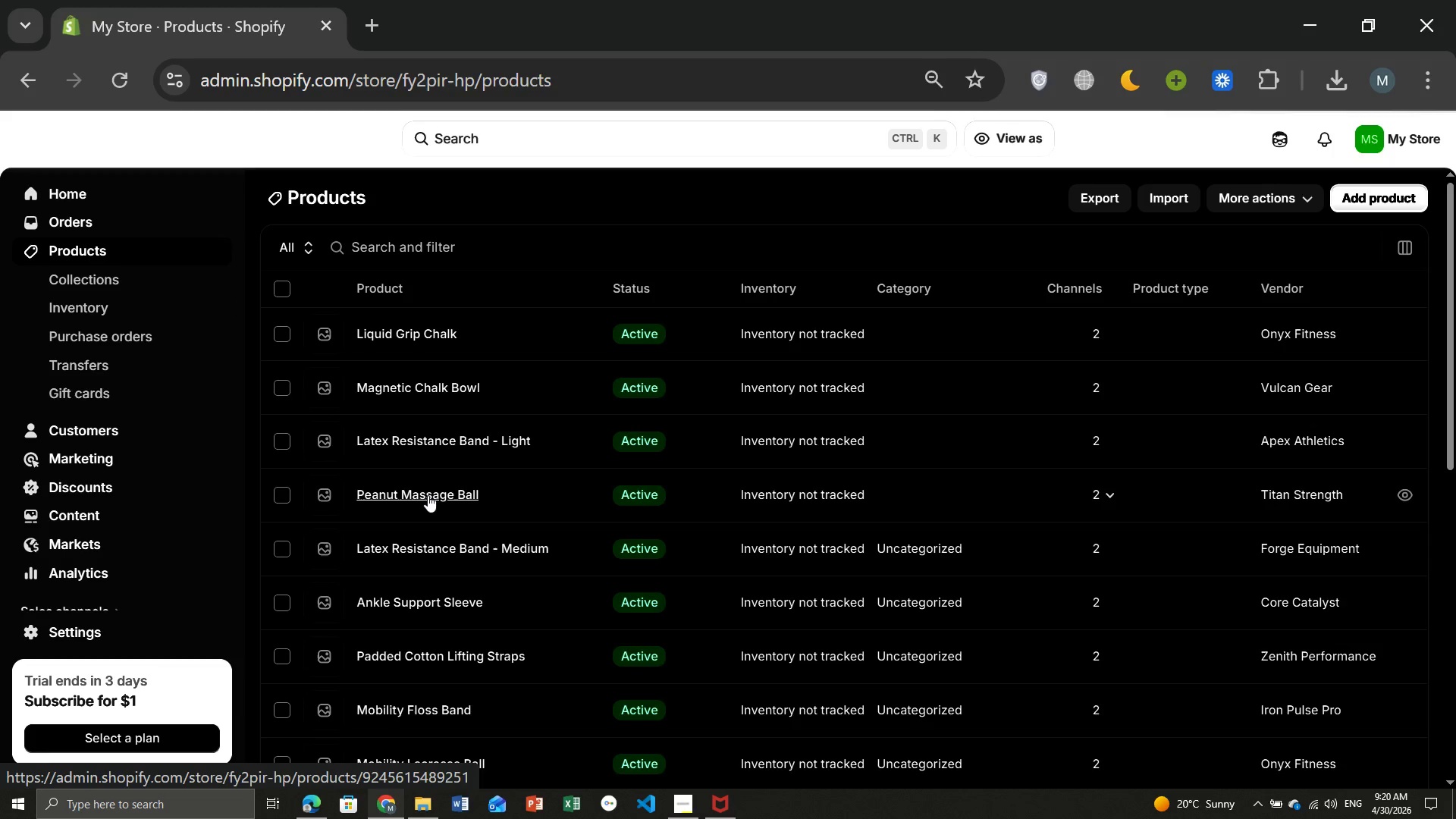 
wait(5.17)
 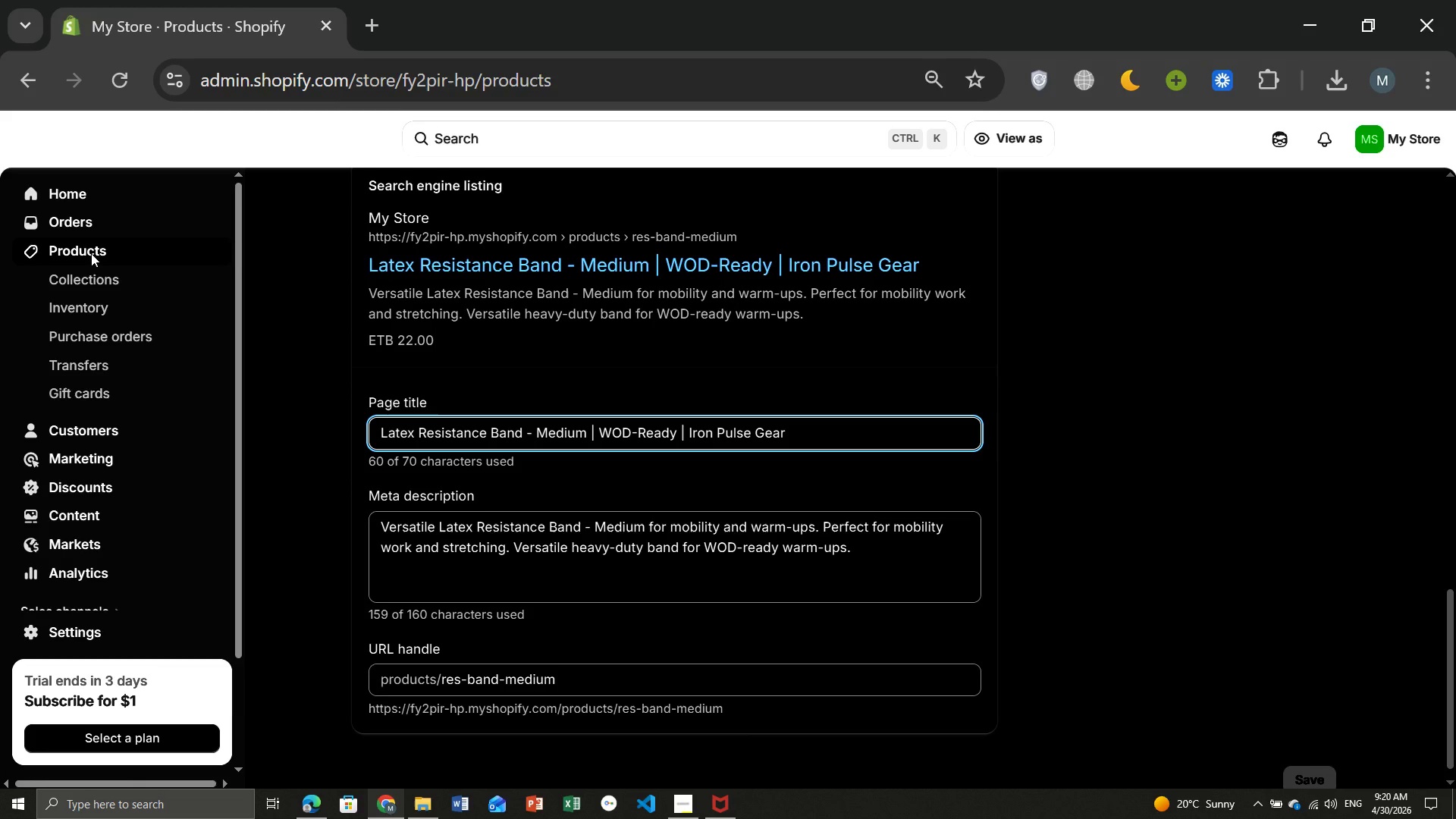 
left_click([428, 495])
 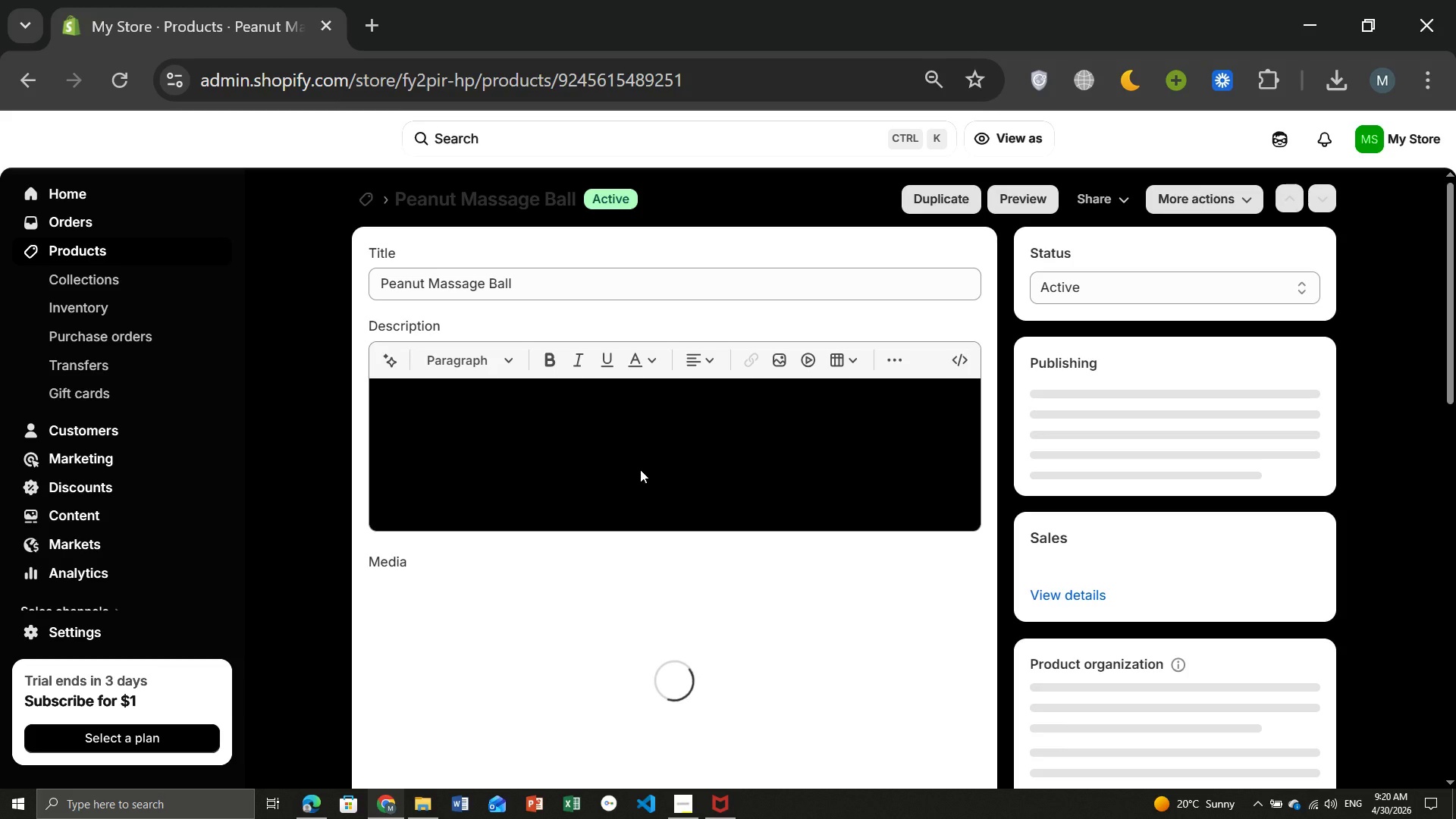 
mouse_move([644, 450])
 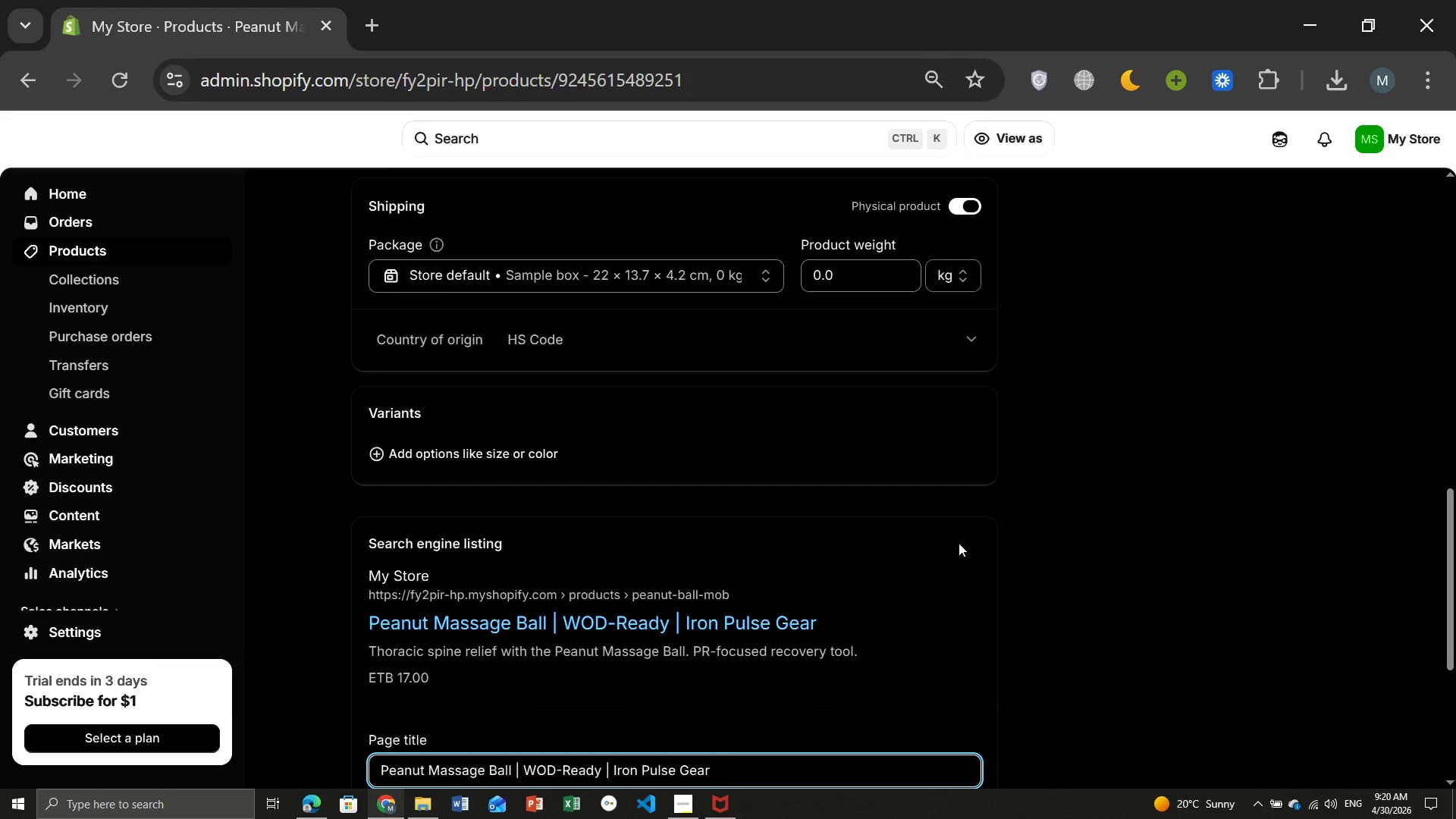 
left_click([959, 543])
 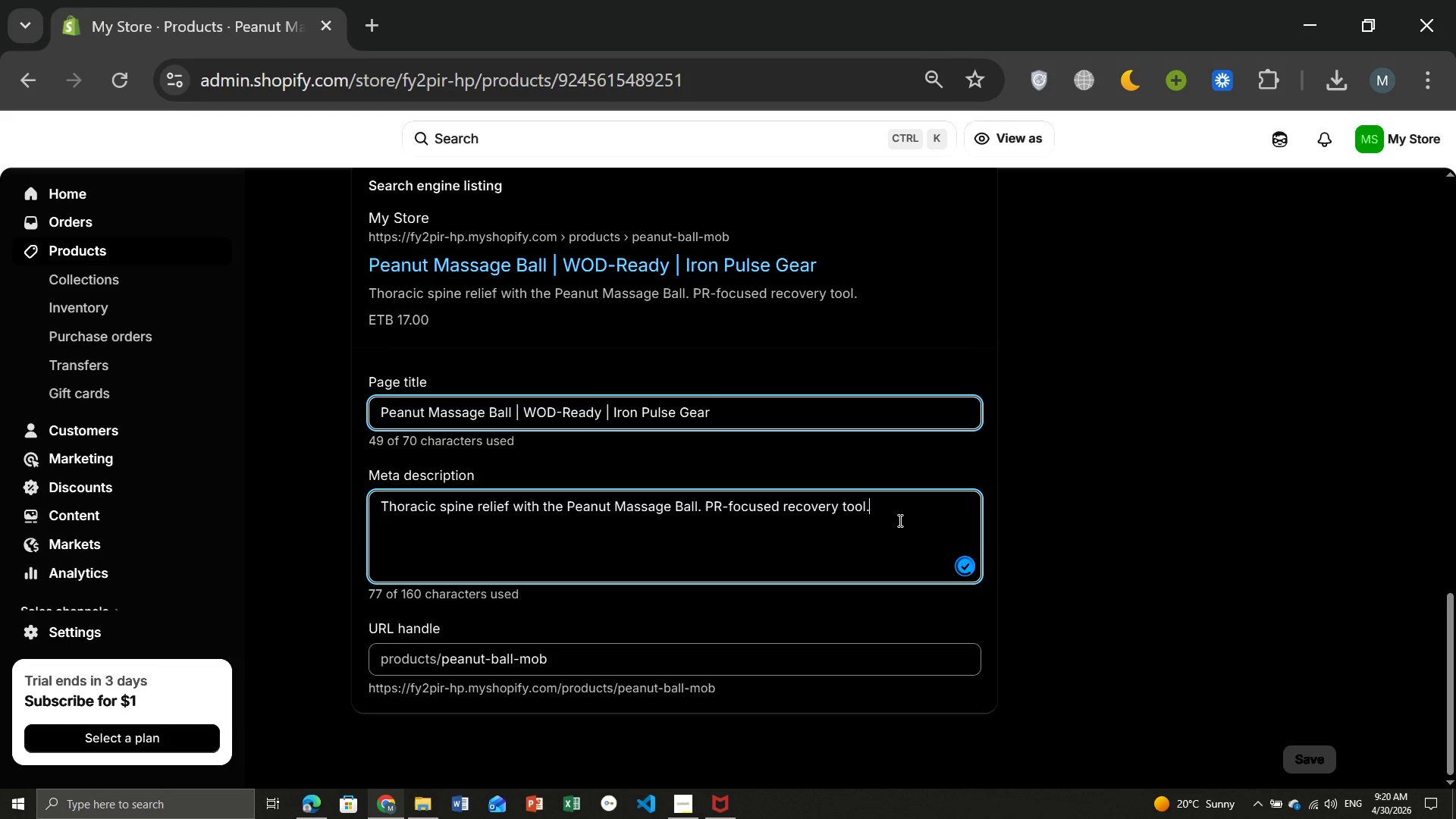 
left_click([899, 520])
 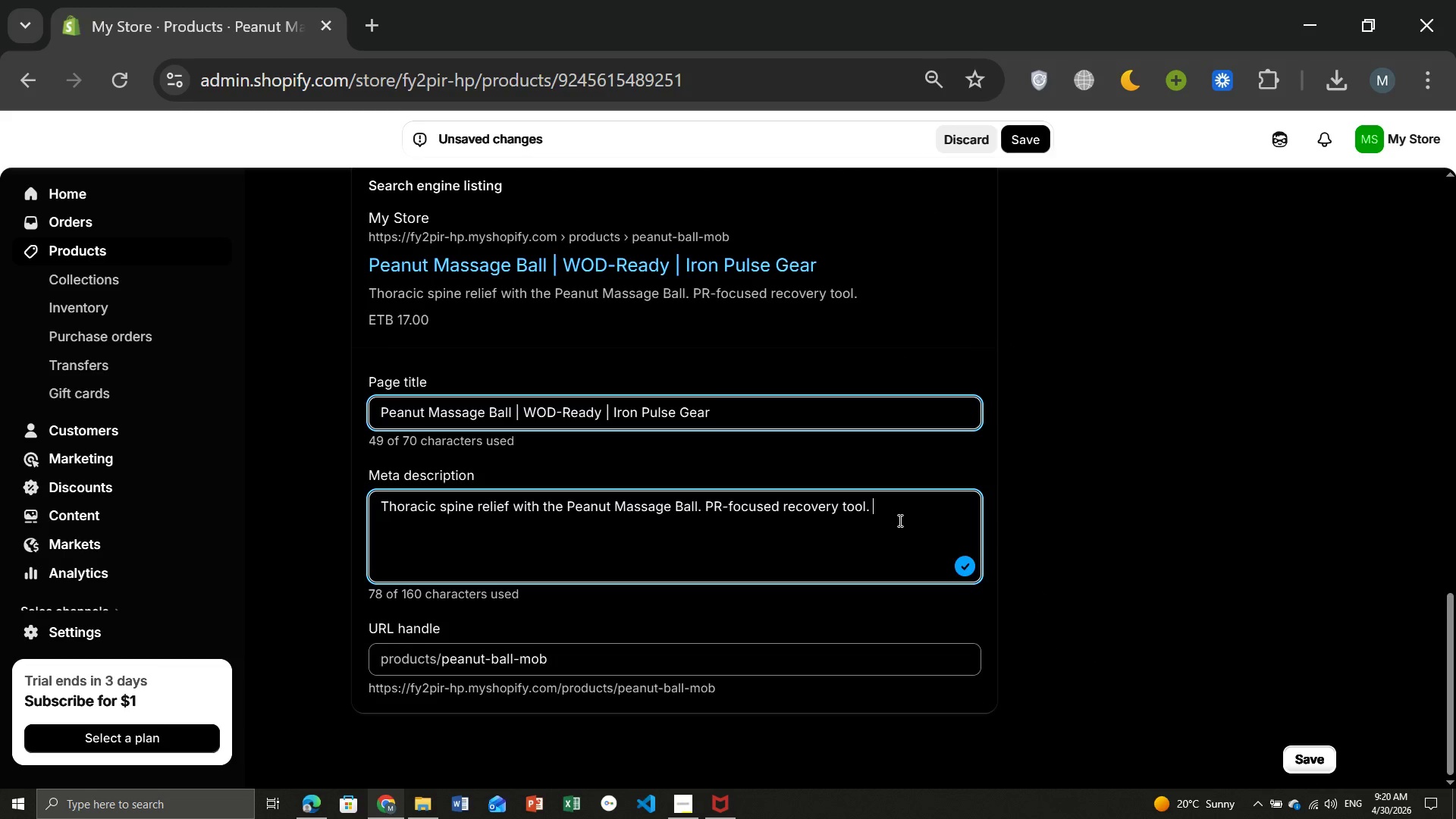 
type( Thr)
 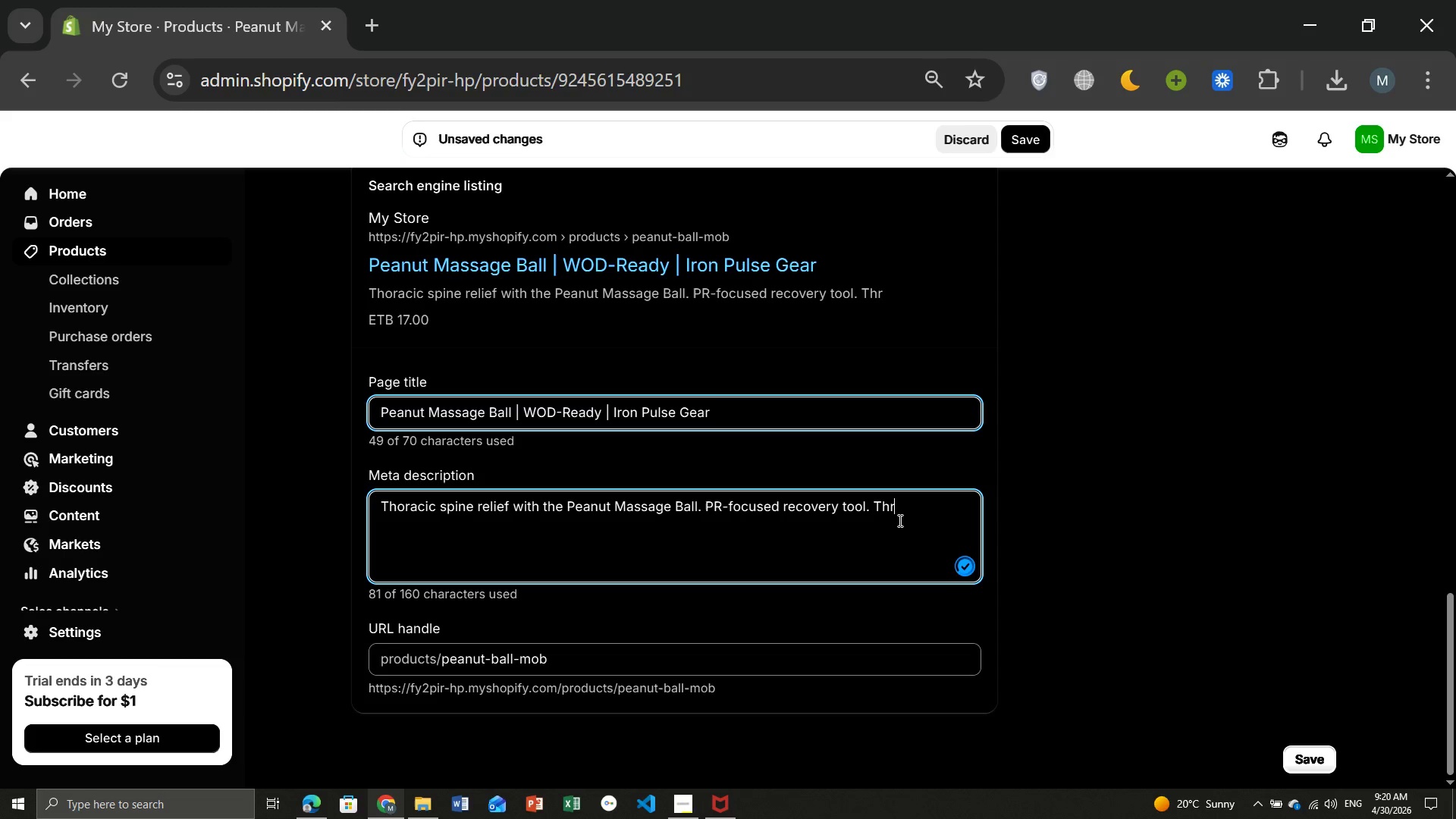 
type(oracic spine mobility and neck recovery. )
 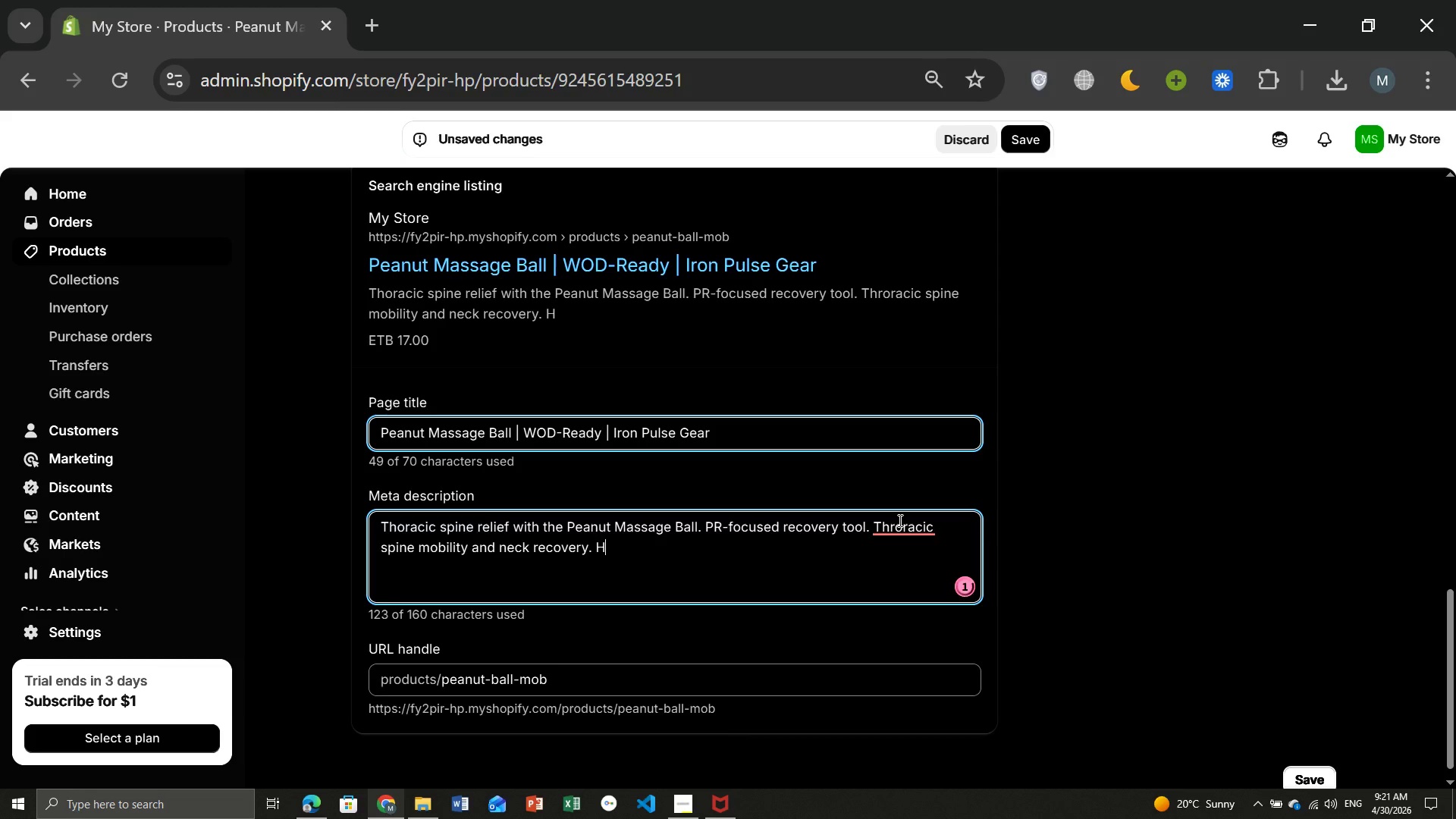 
wait(5.11)
 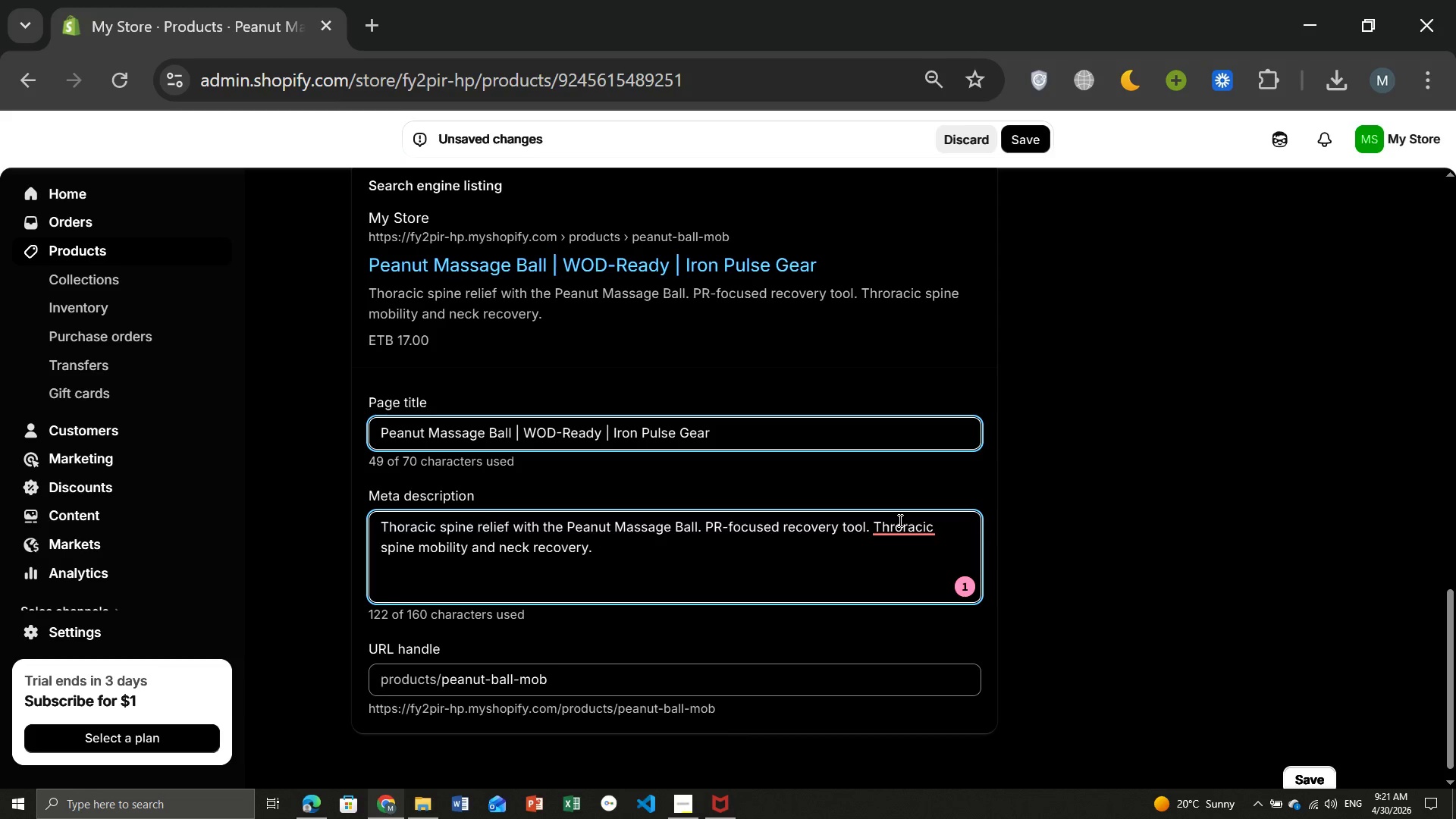 
type(Heavy-duty peanut ball for PR-fucused athletes.)
 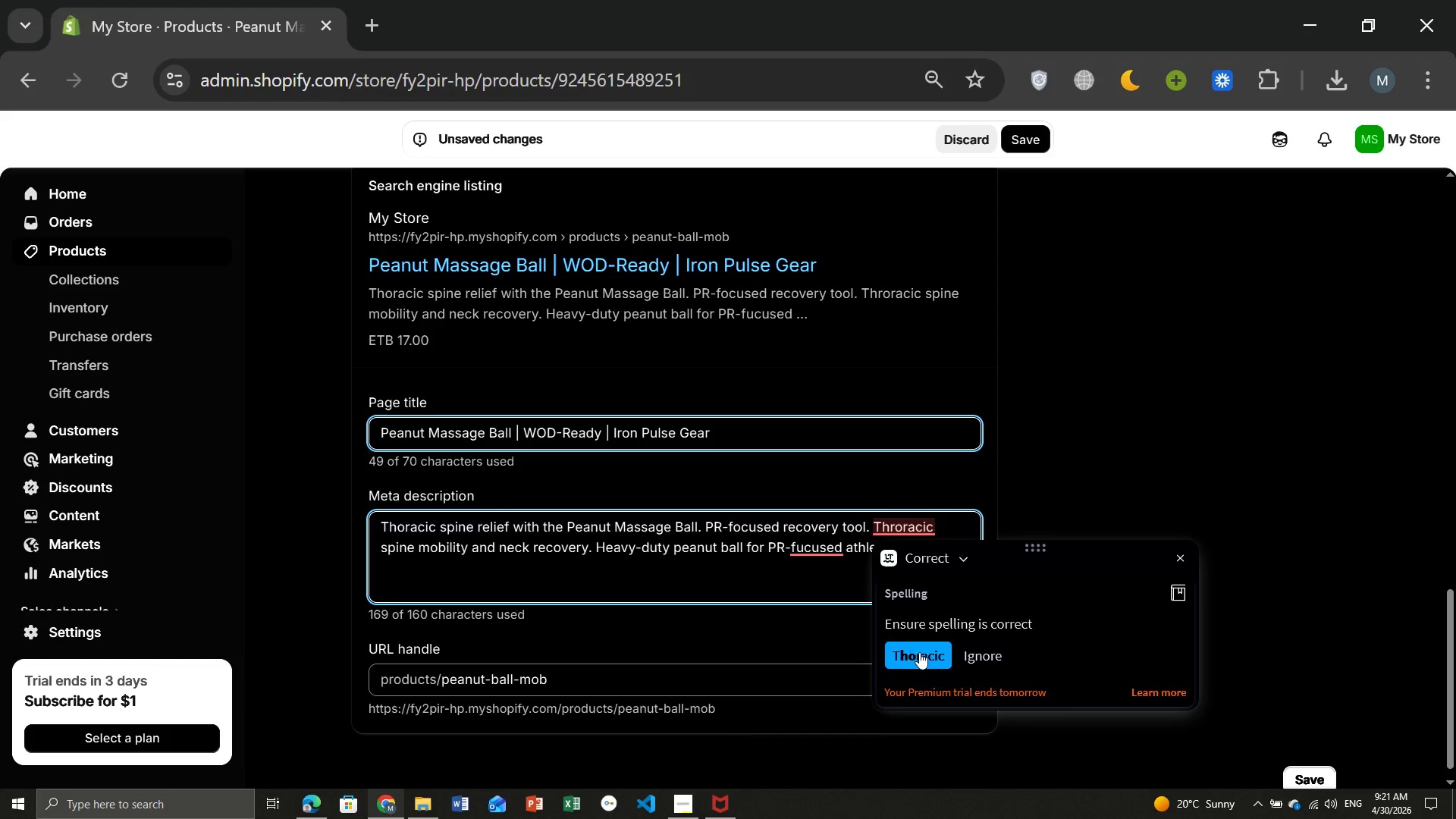 
left_click([912, 523])
 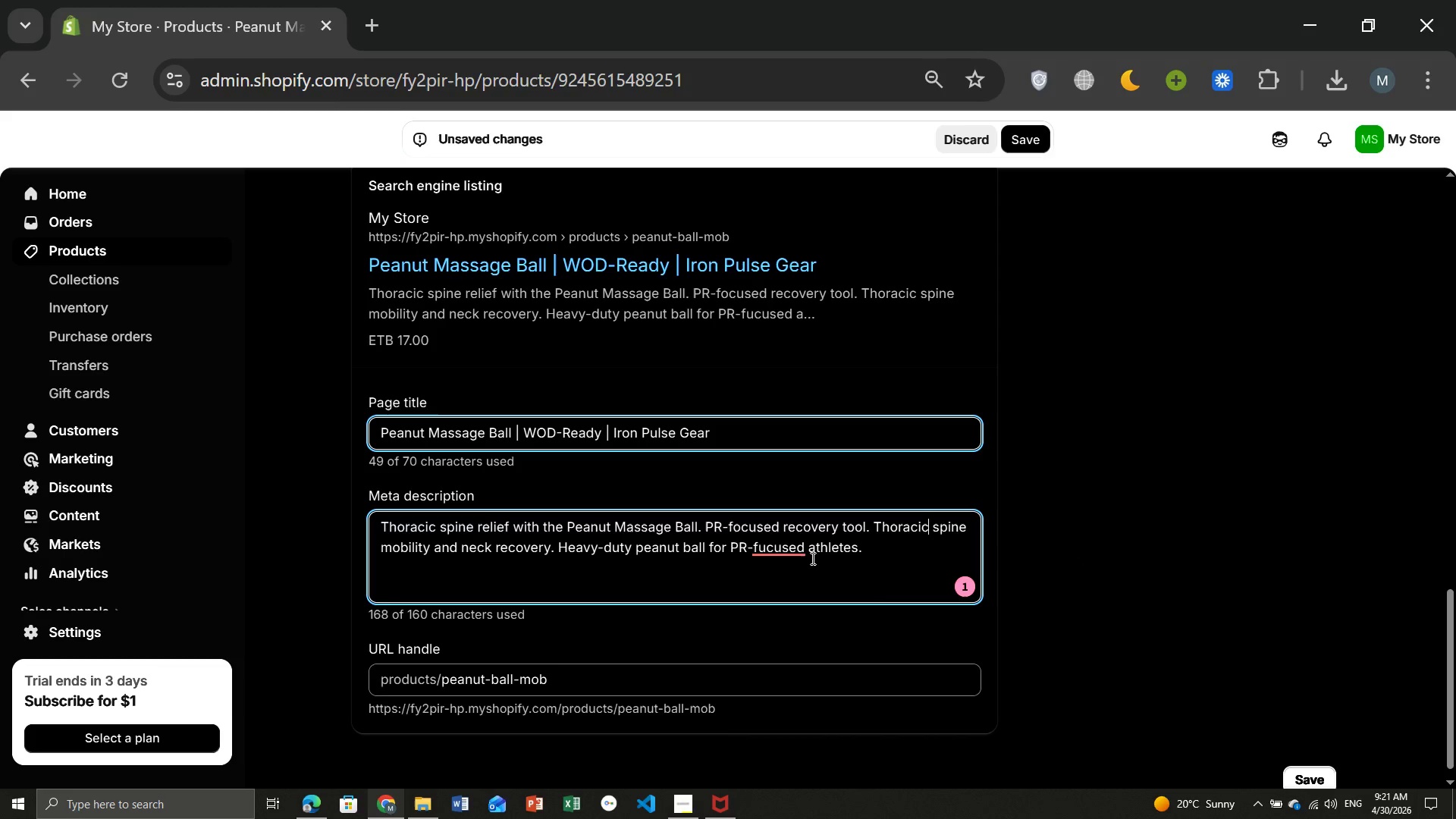 
left_click([921, 653])
 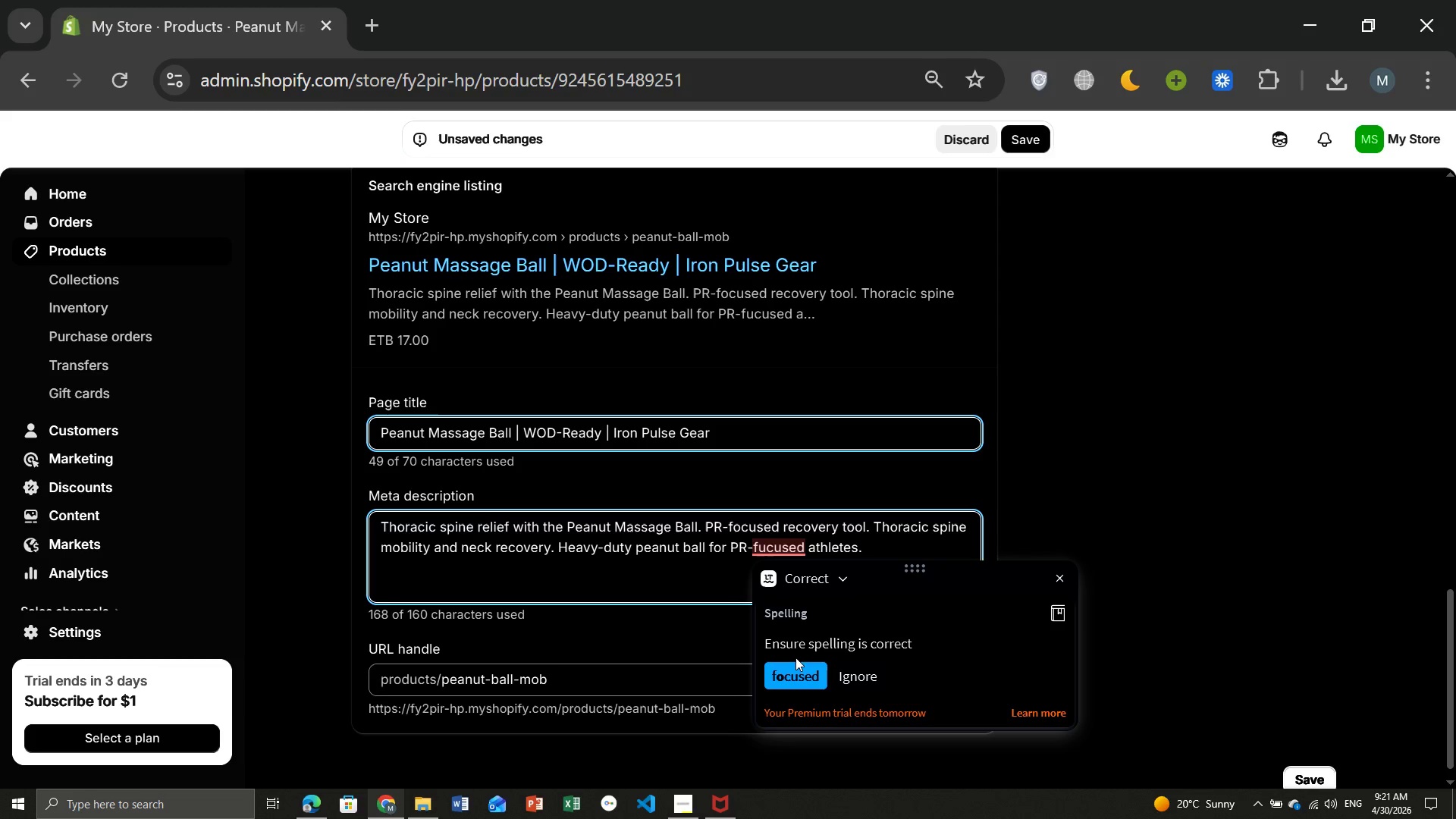 
left_click([781, 549])
 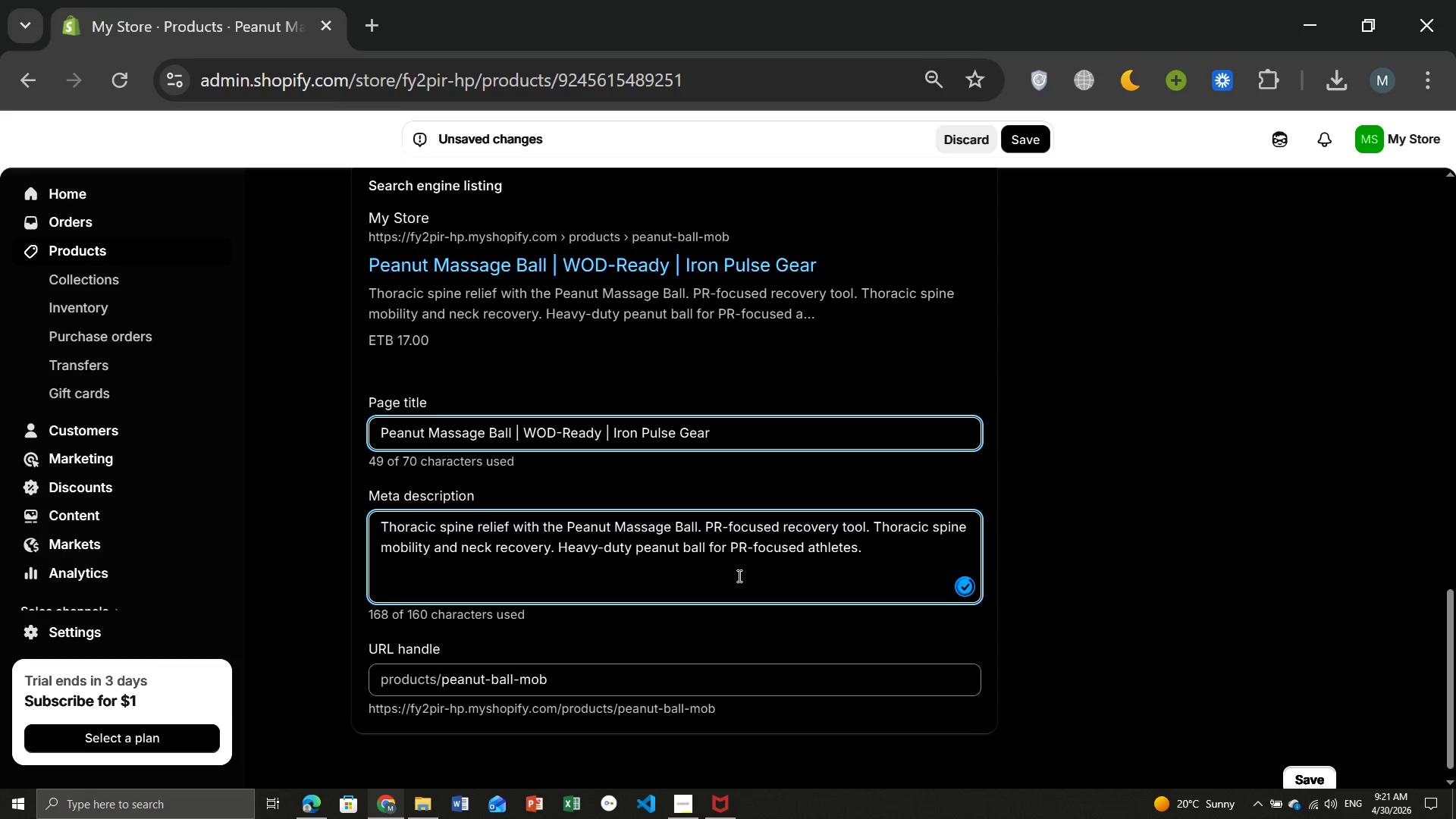 
left_click([786, 673])
 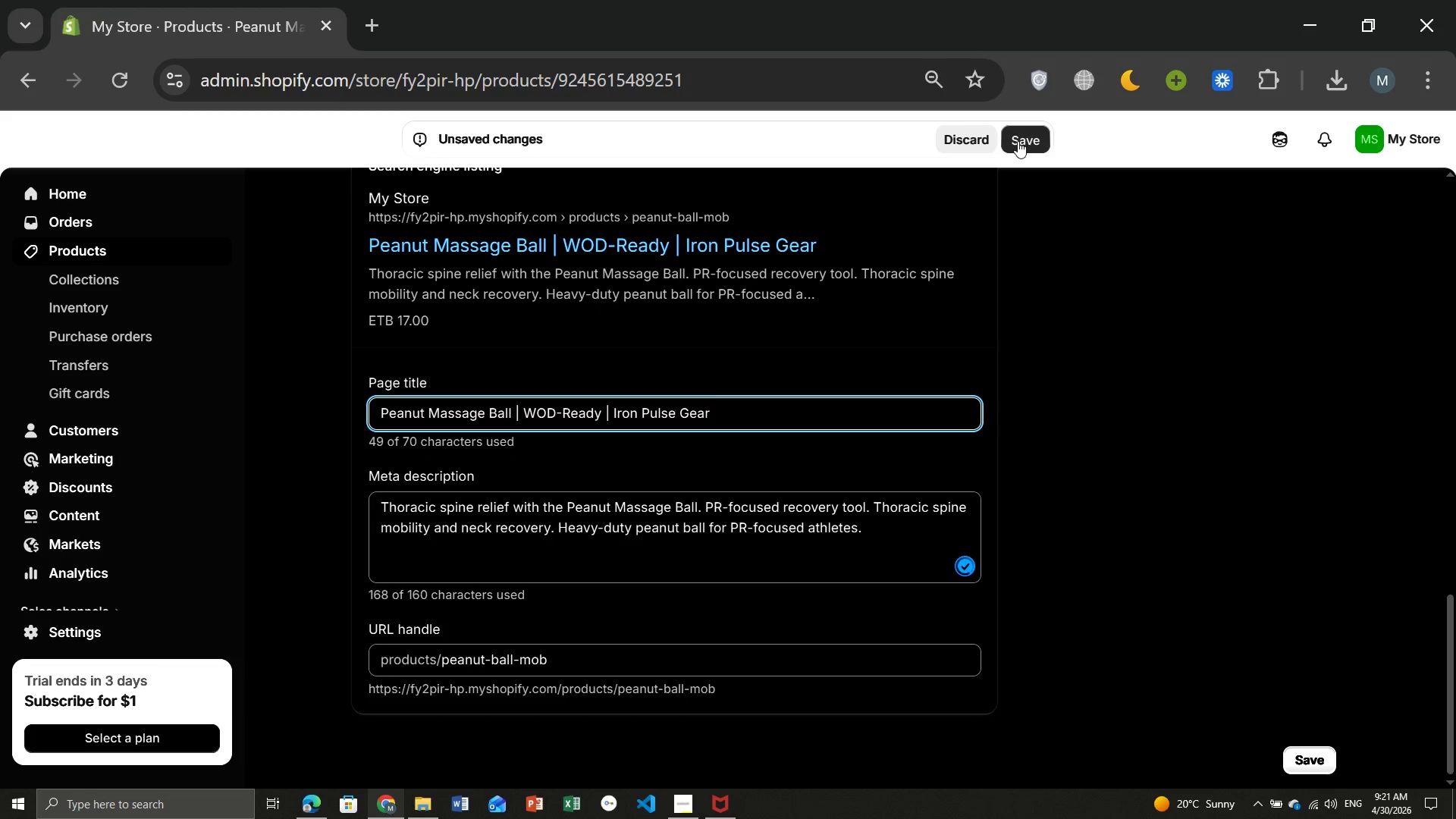 
left_click([1018, 141])
 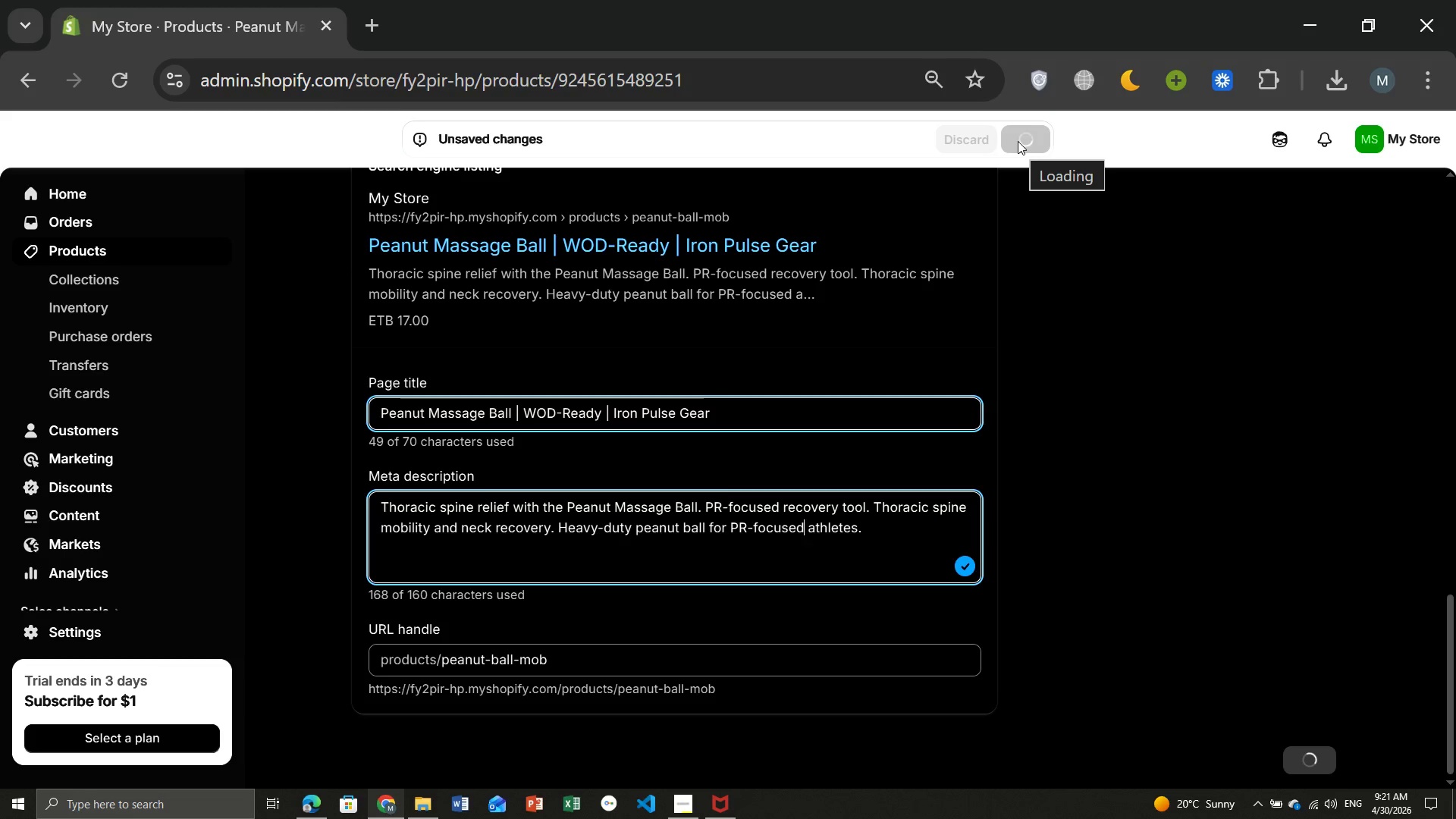 
wait(6.68)
 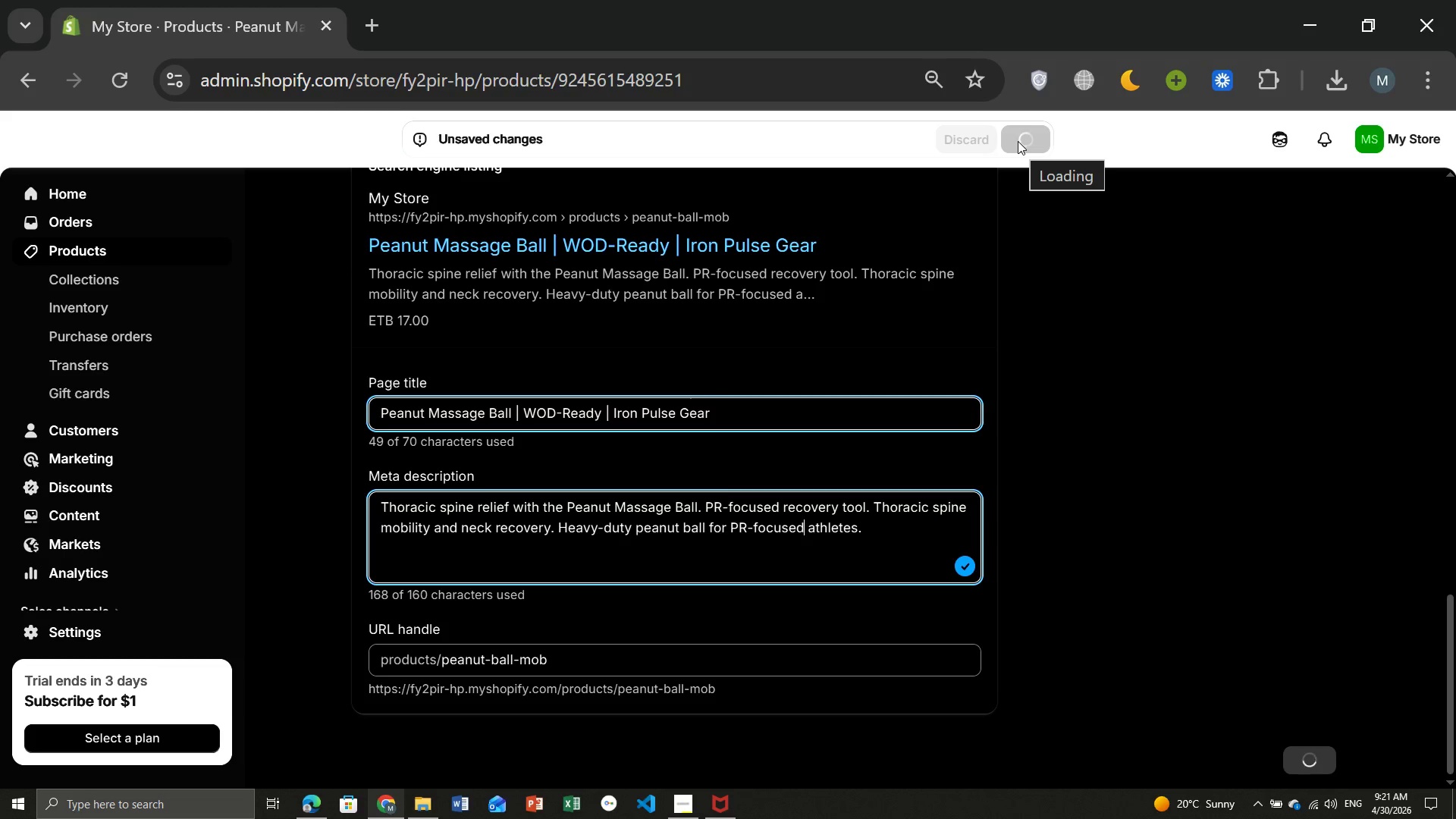 
mouse_move([971, 276])
 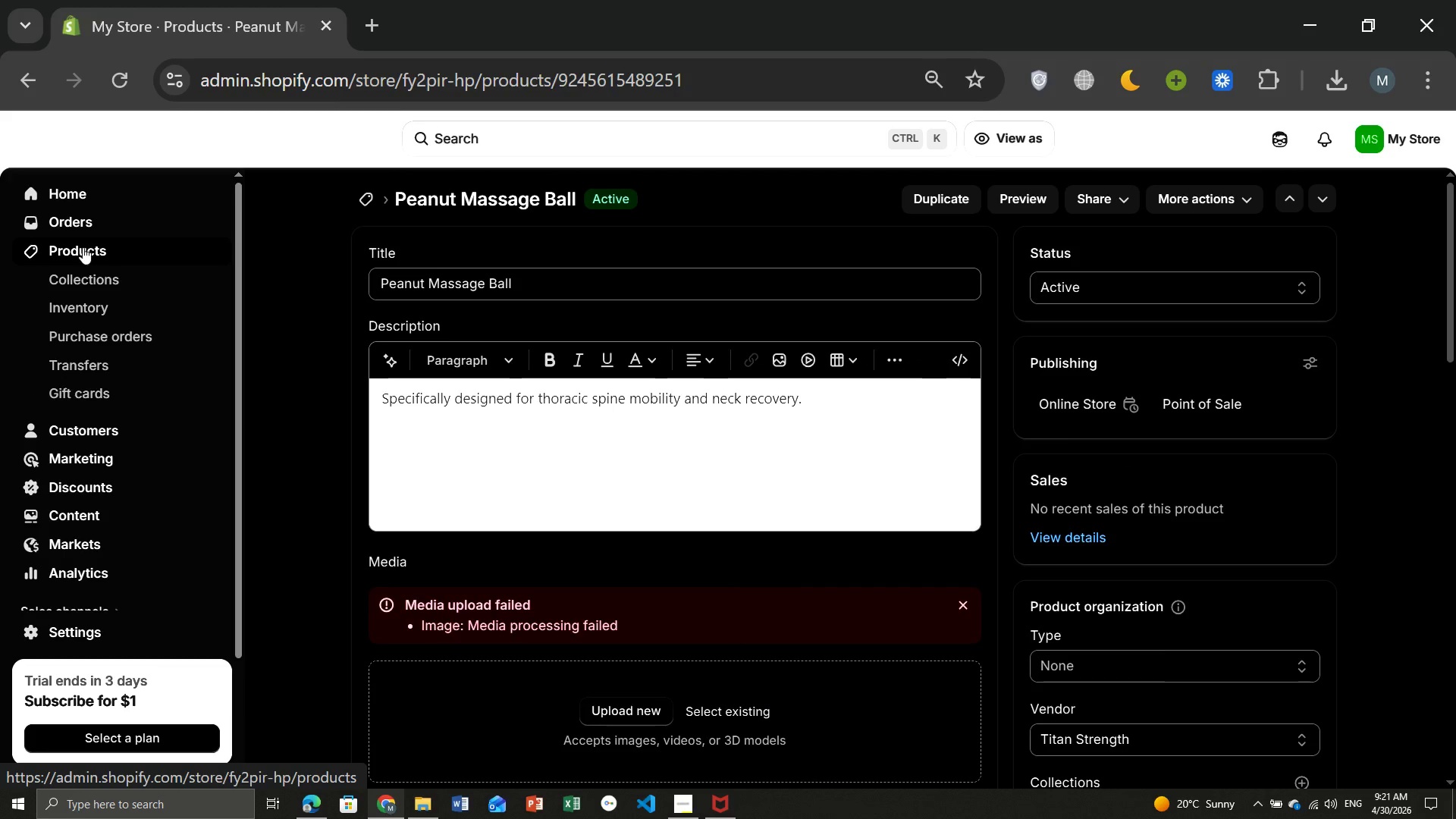 
left_click([83, 247])
 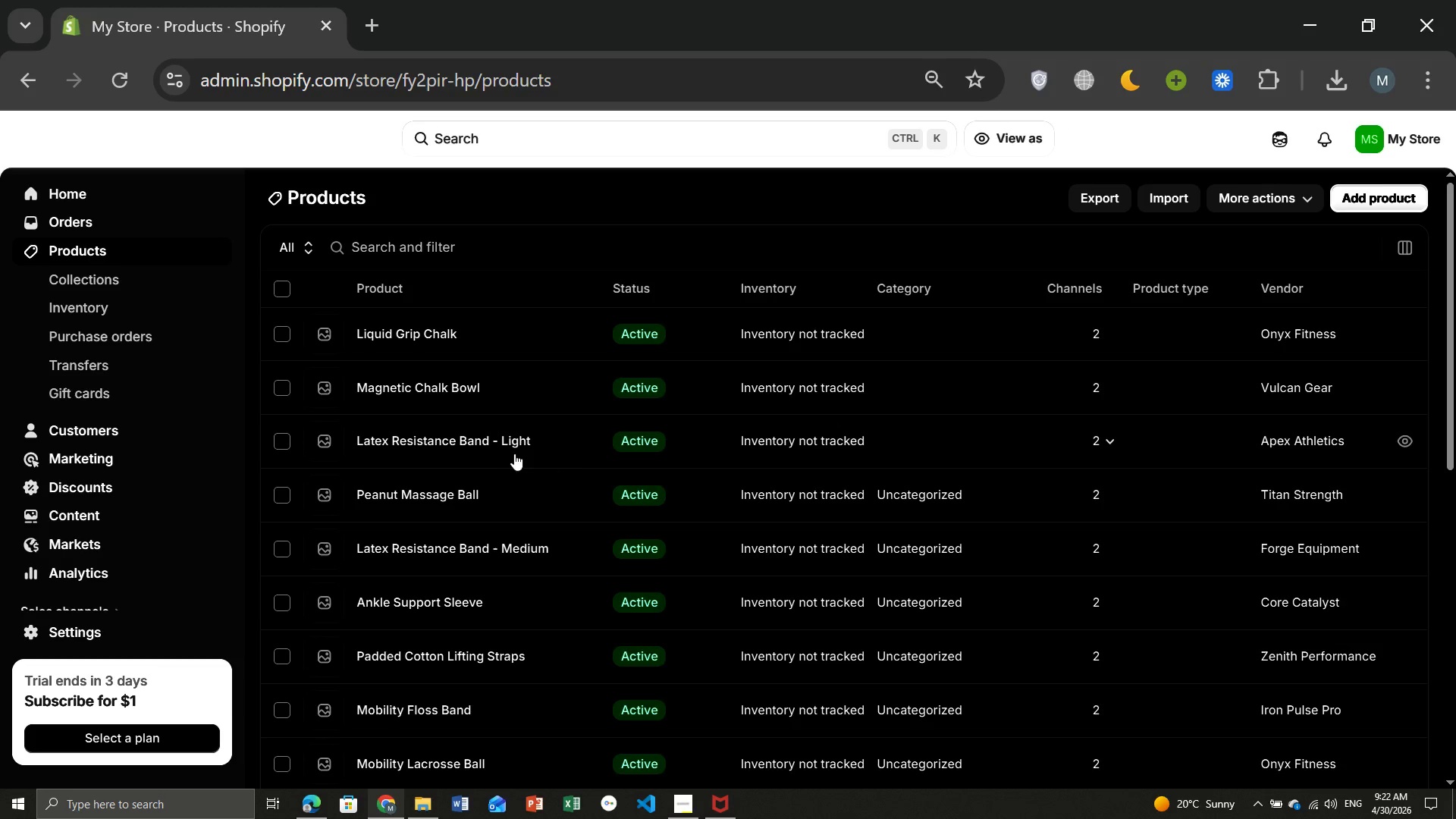 
wait(7.58)
 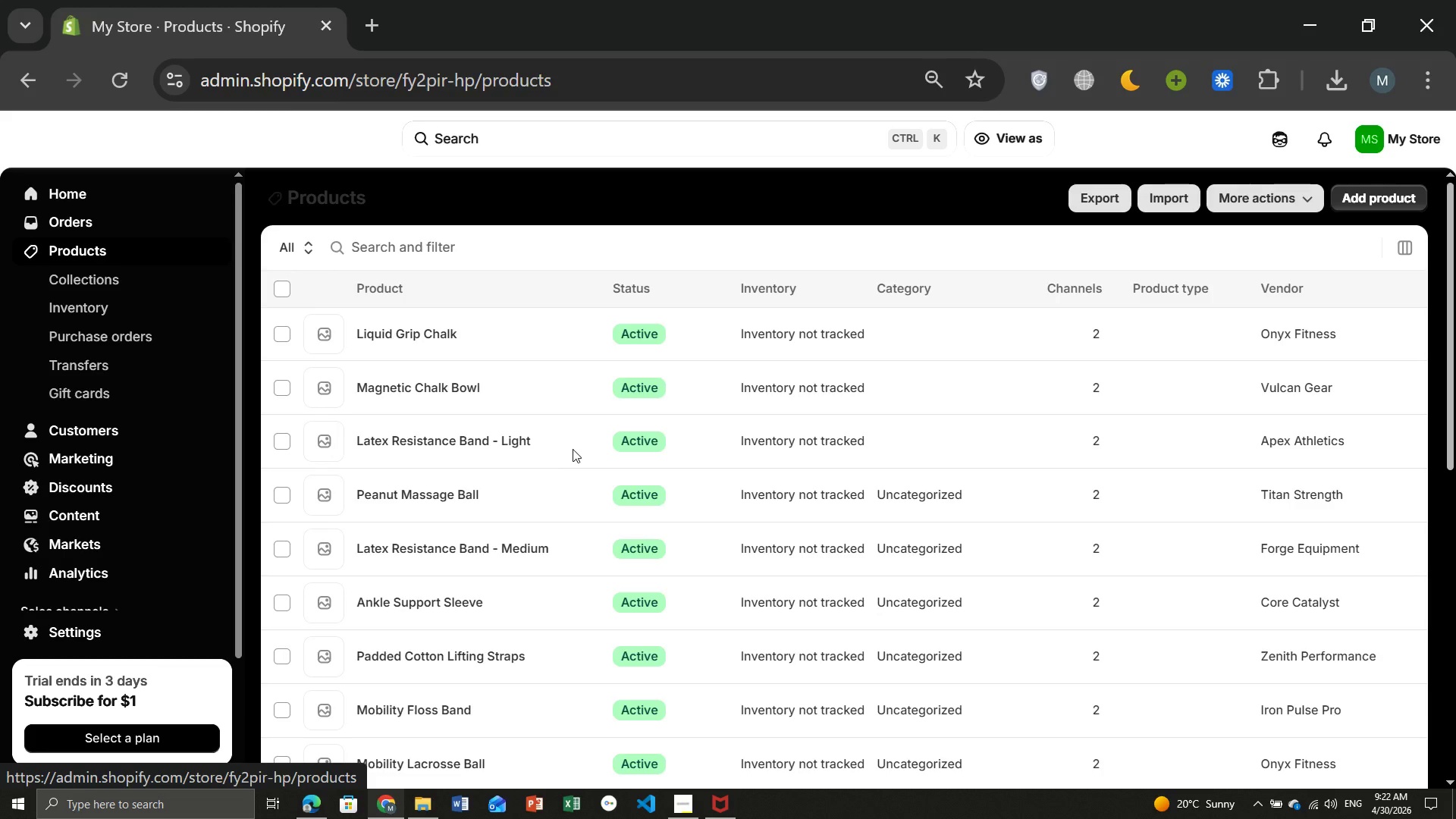 
left_click([487, 439])
 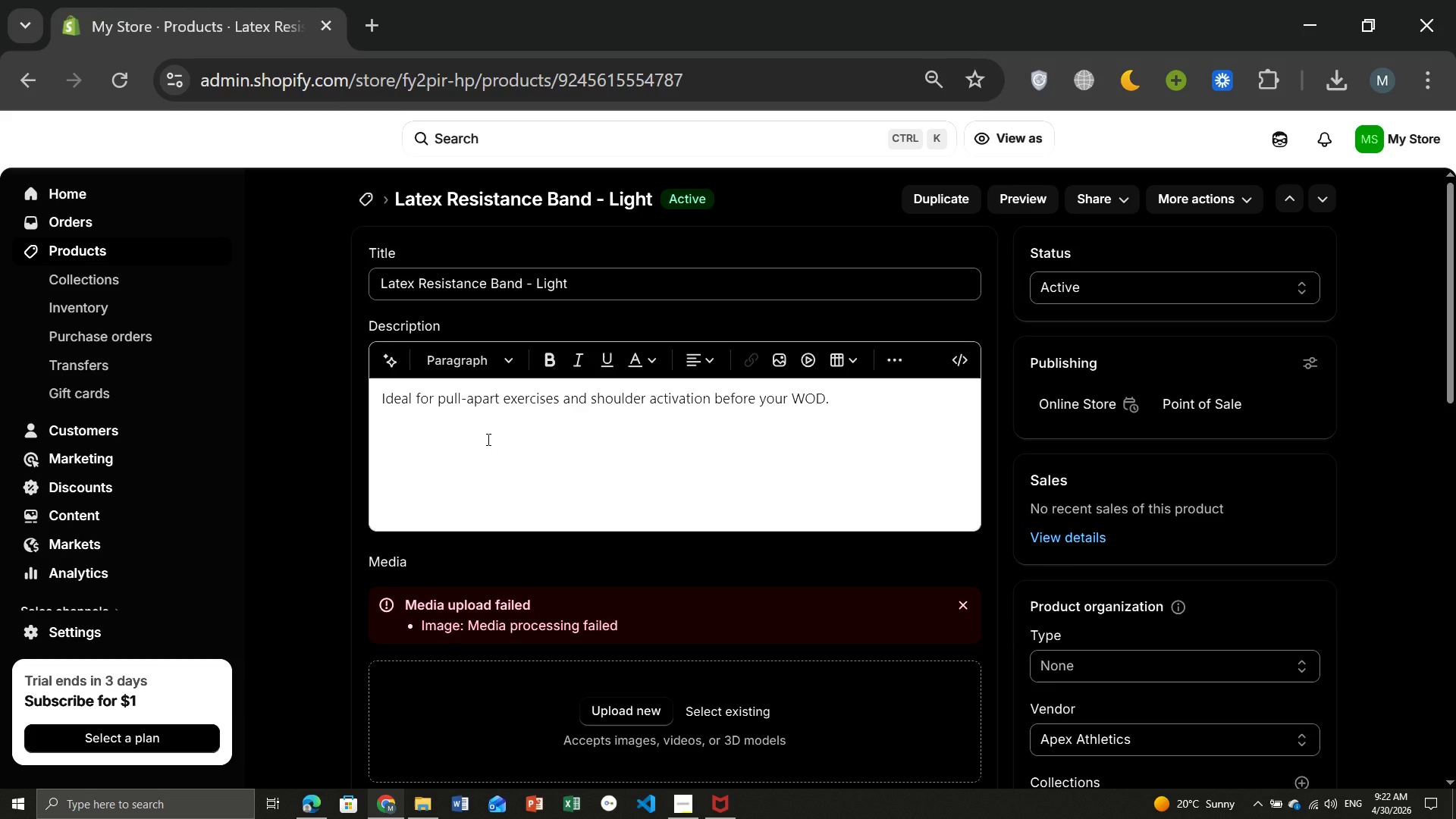 
wait(9.39)
 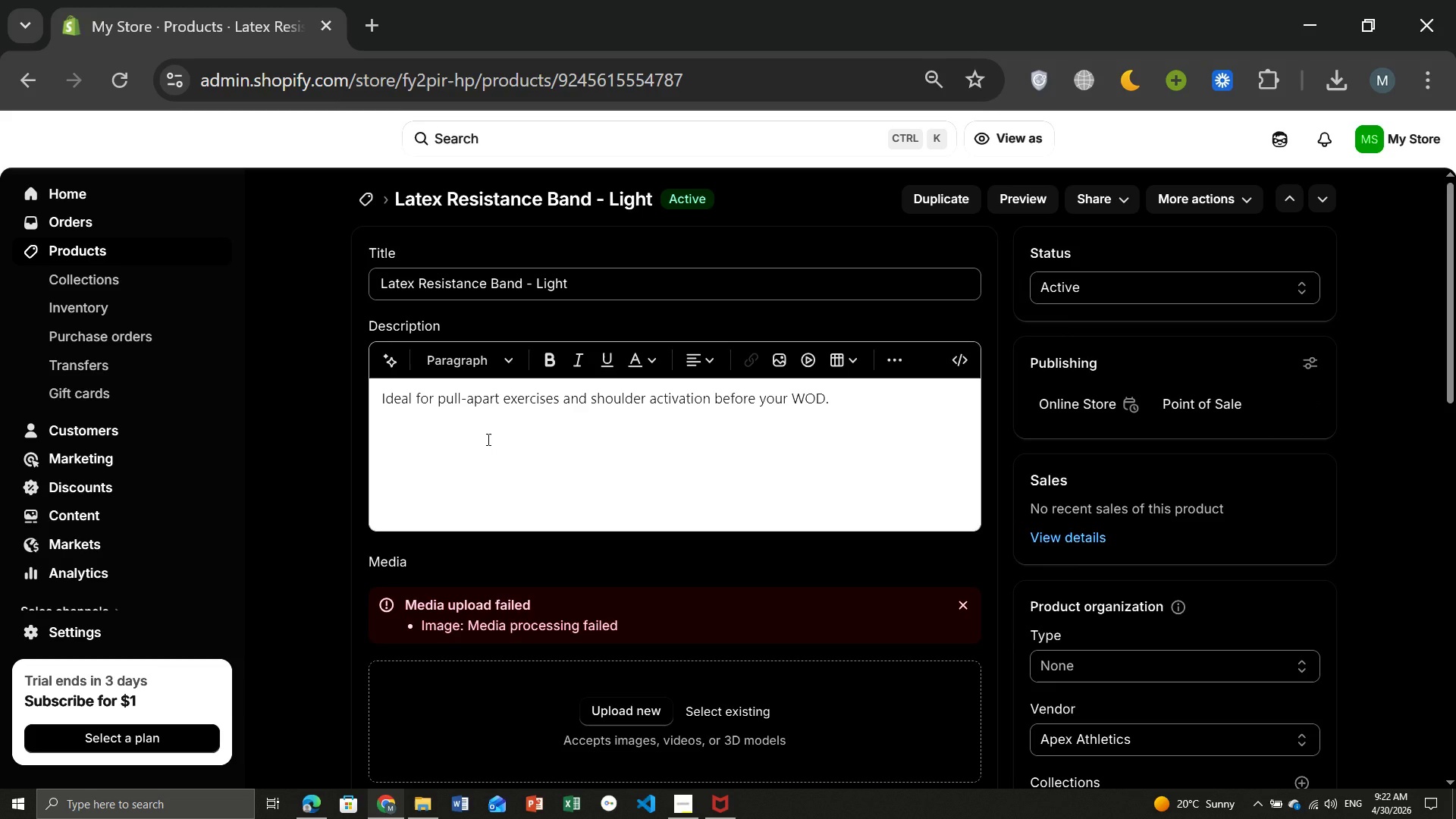 
left_click([974, 554])
 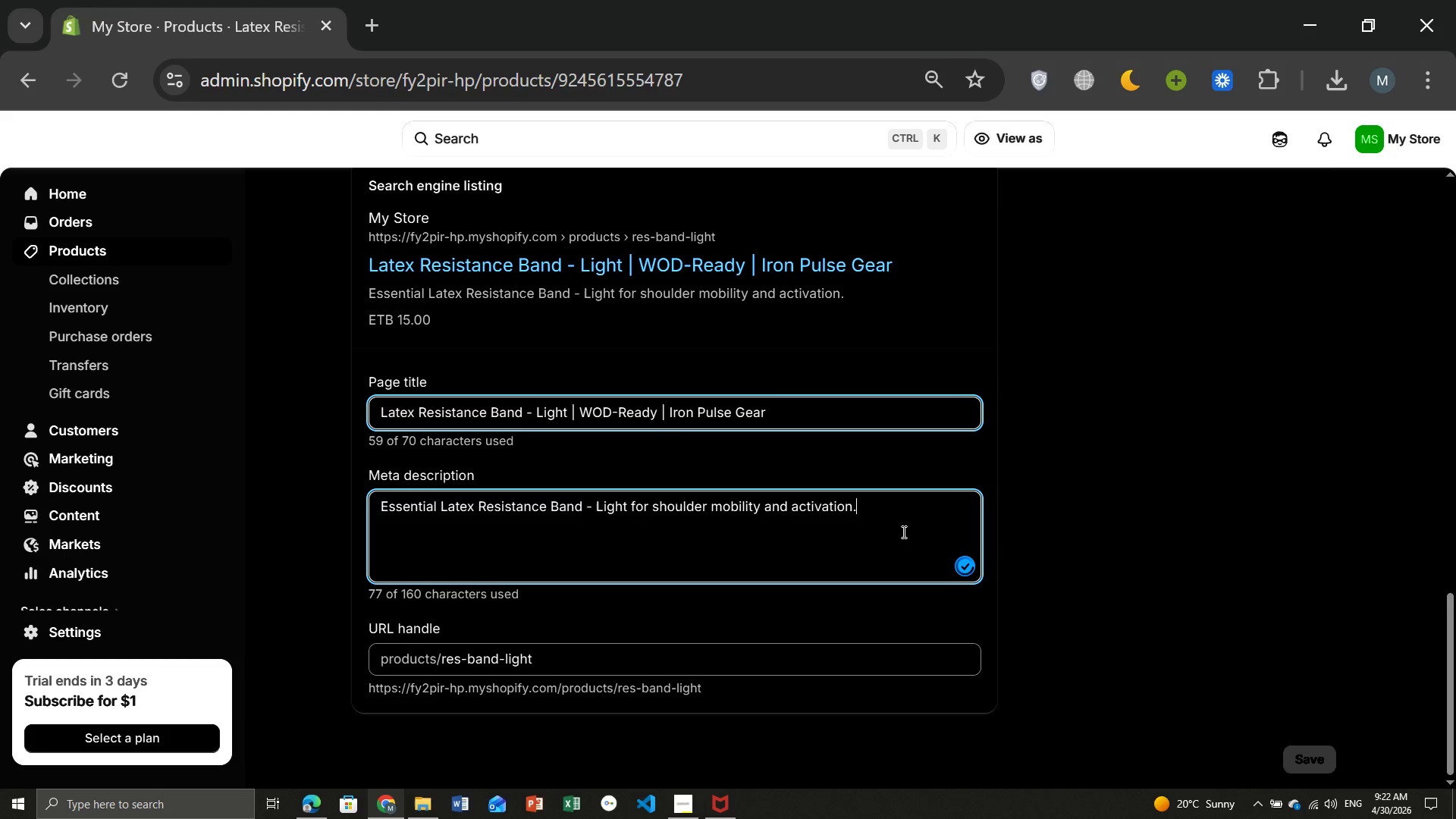 
left_click([902, 532])
 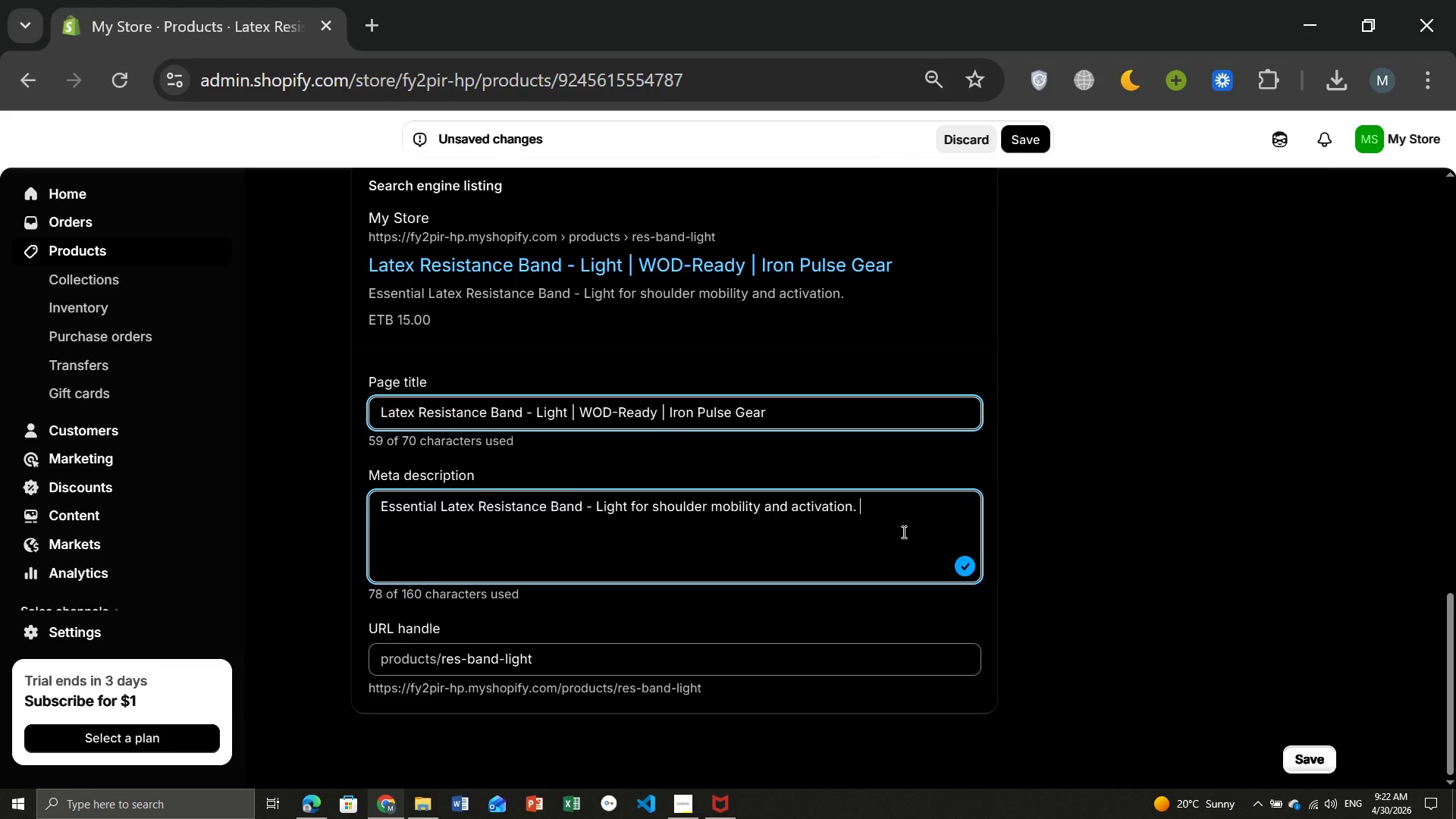 
type( Pi)
key(Backspace)
type(ull-aparts )
 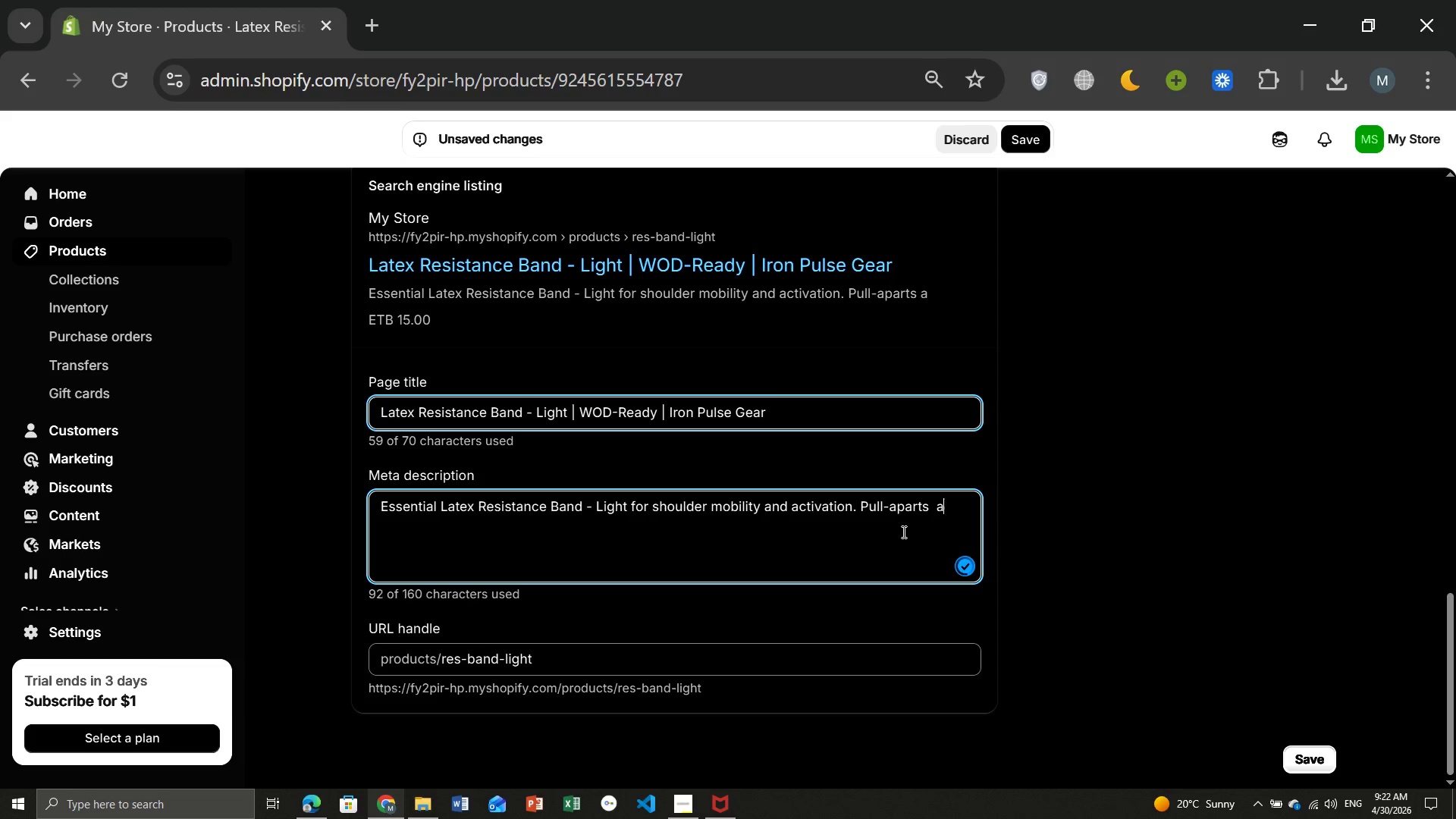 
type( and shoulder activation before light band for CrossFit warm-ups.)
 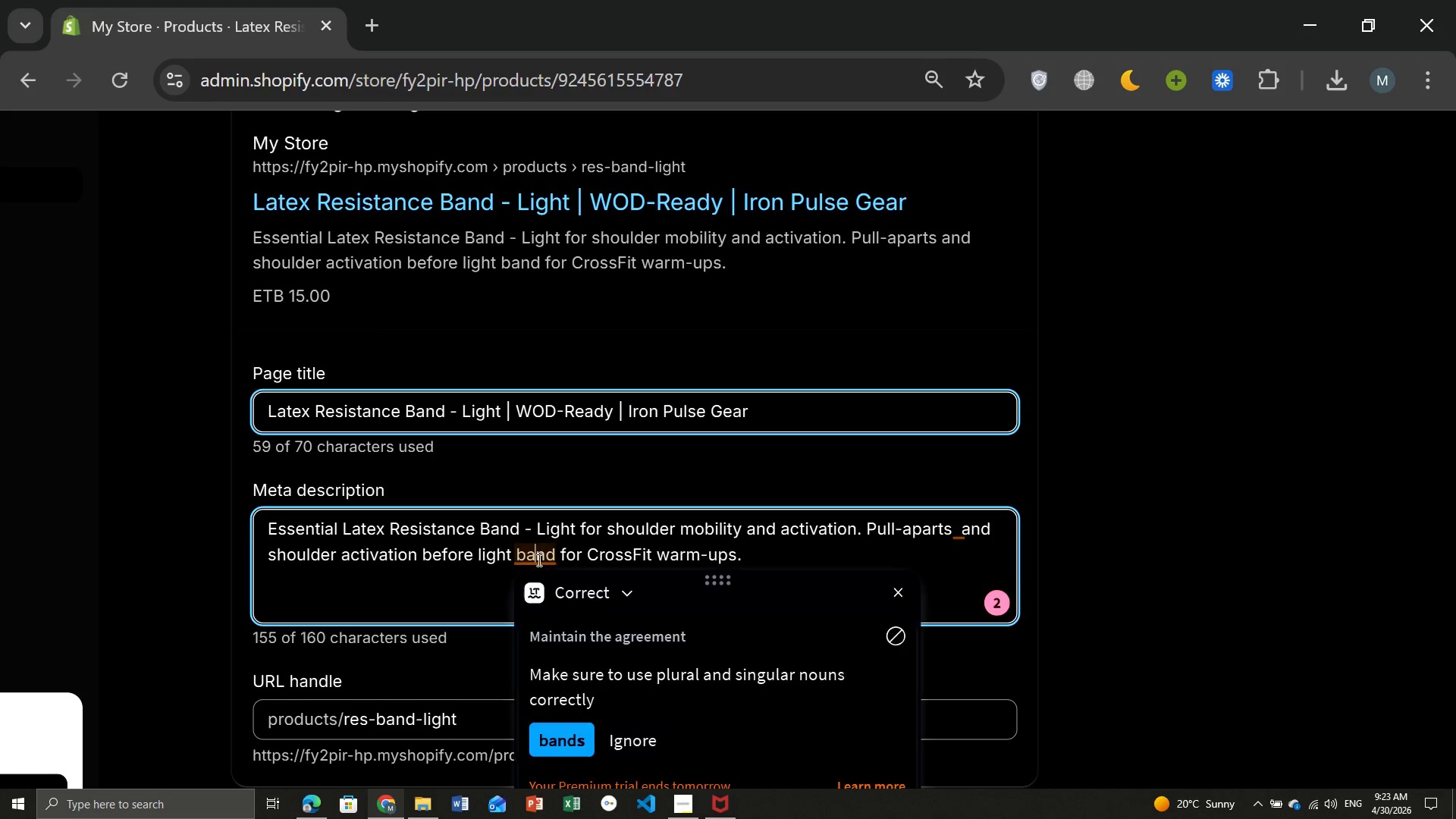 
left_click([538, 560])
 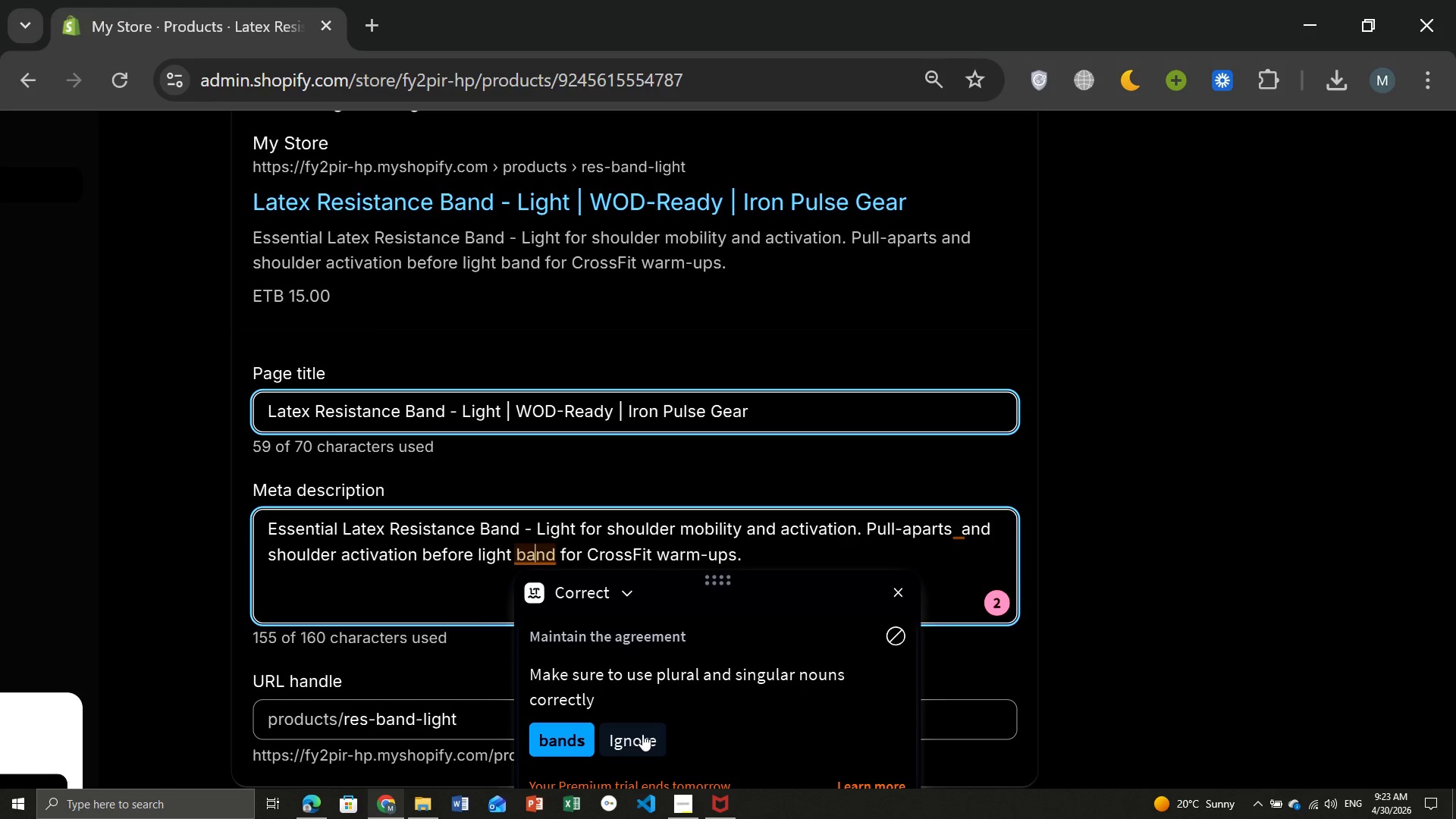 
wait(5.64)
 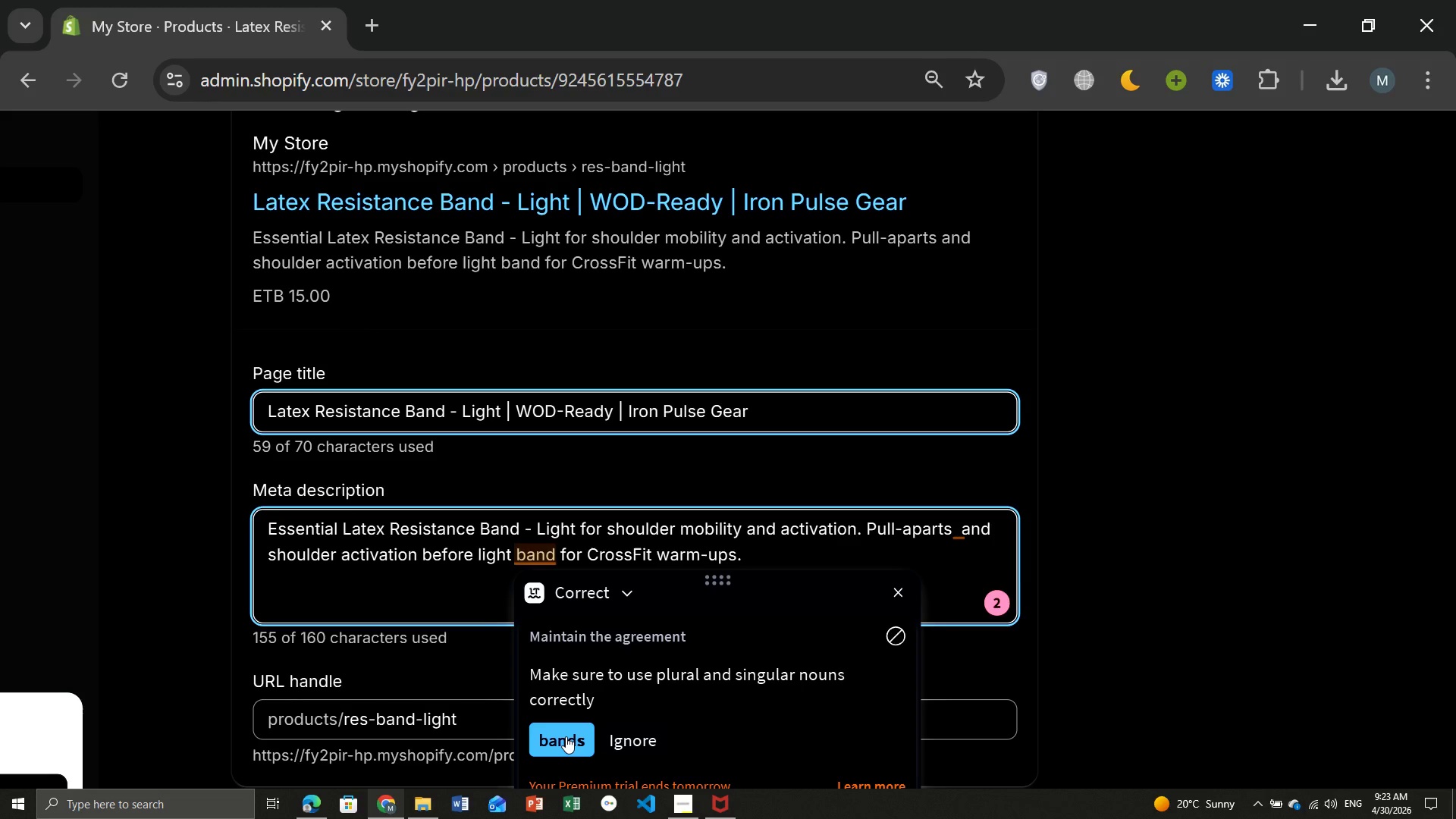 
left_click([642, 734])
 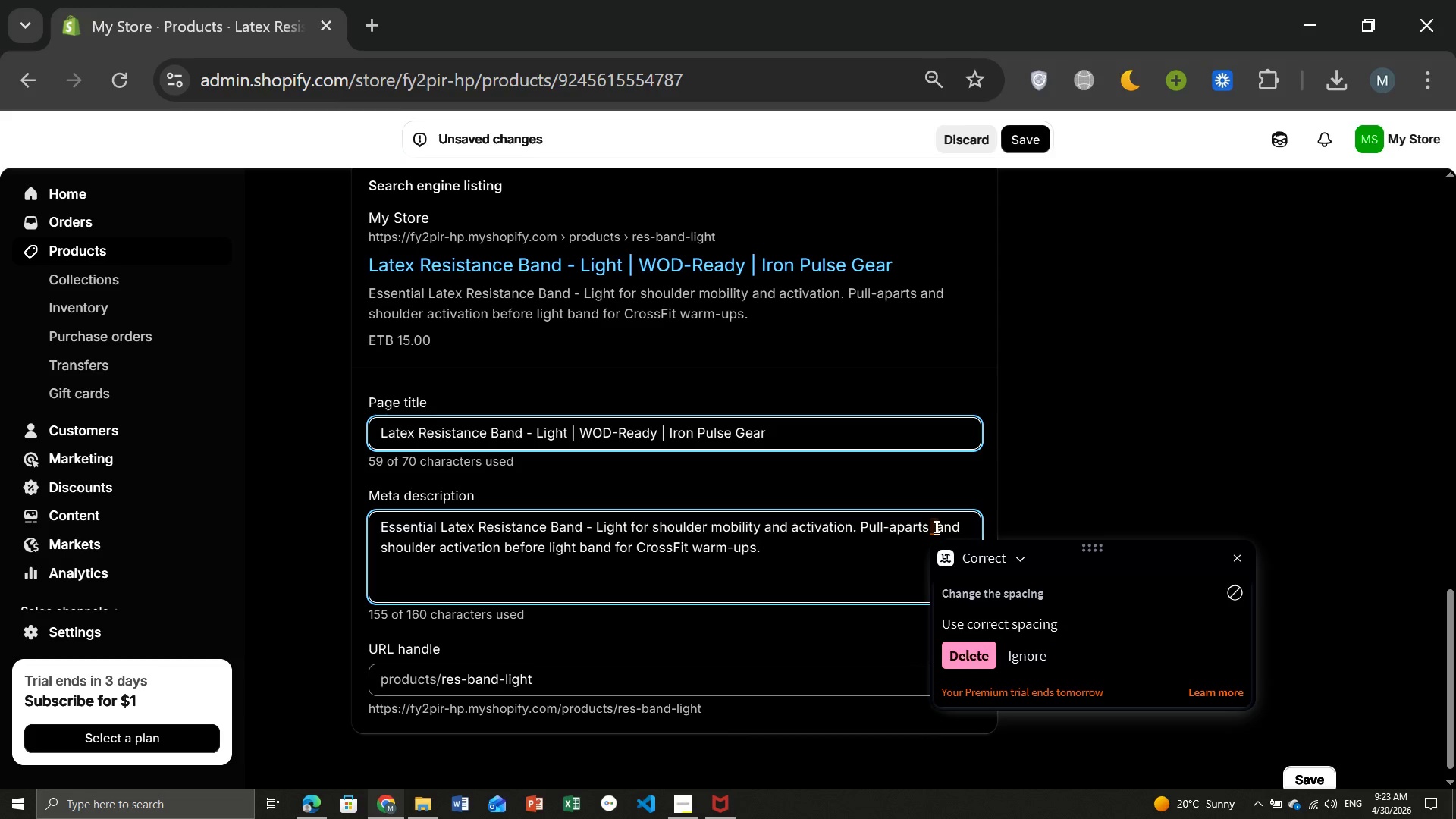 
left_click([935, 527])
 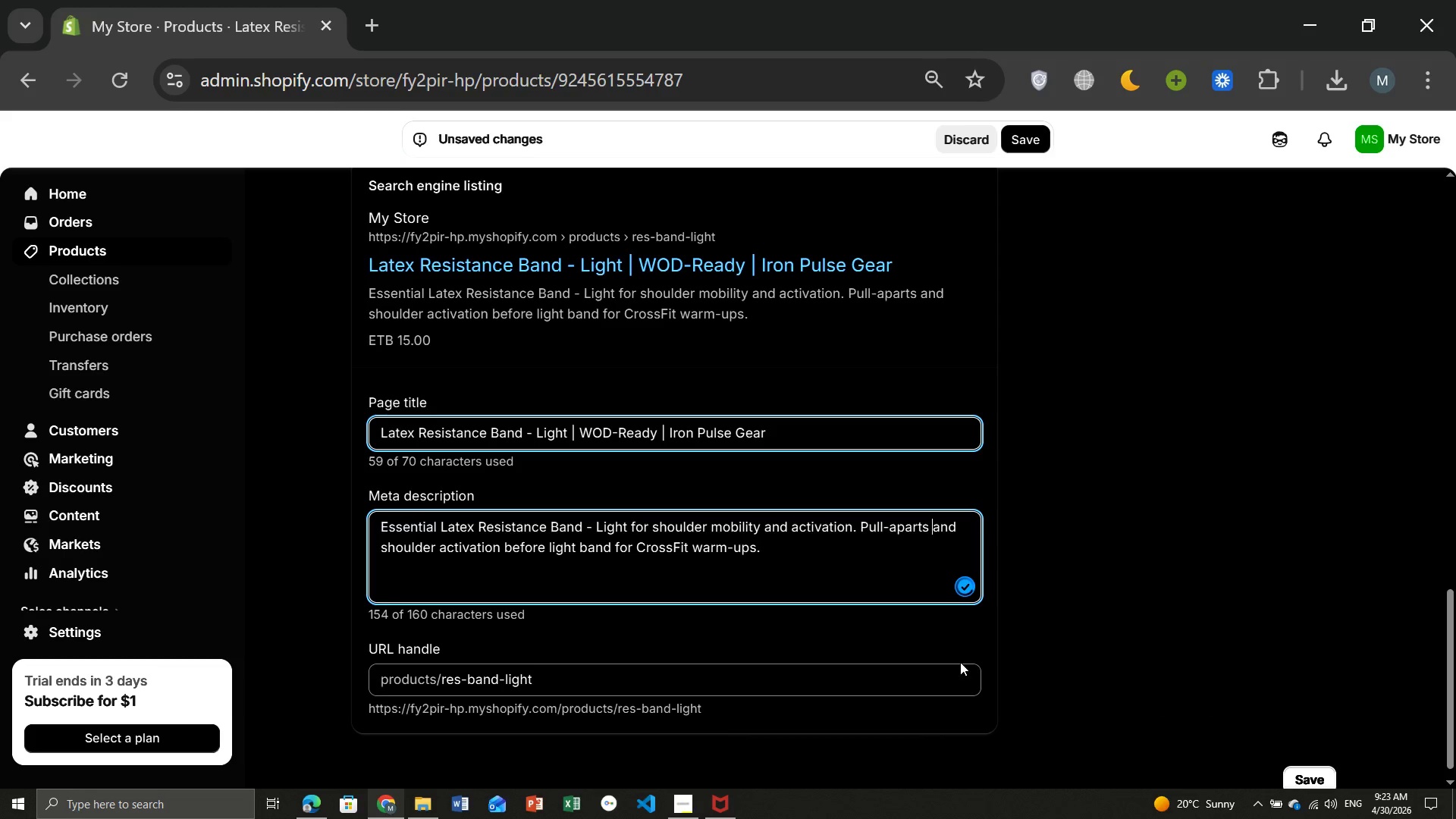 
left_click([960, 662])
 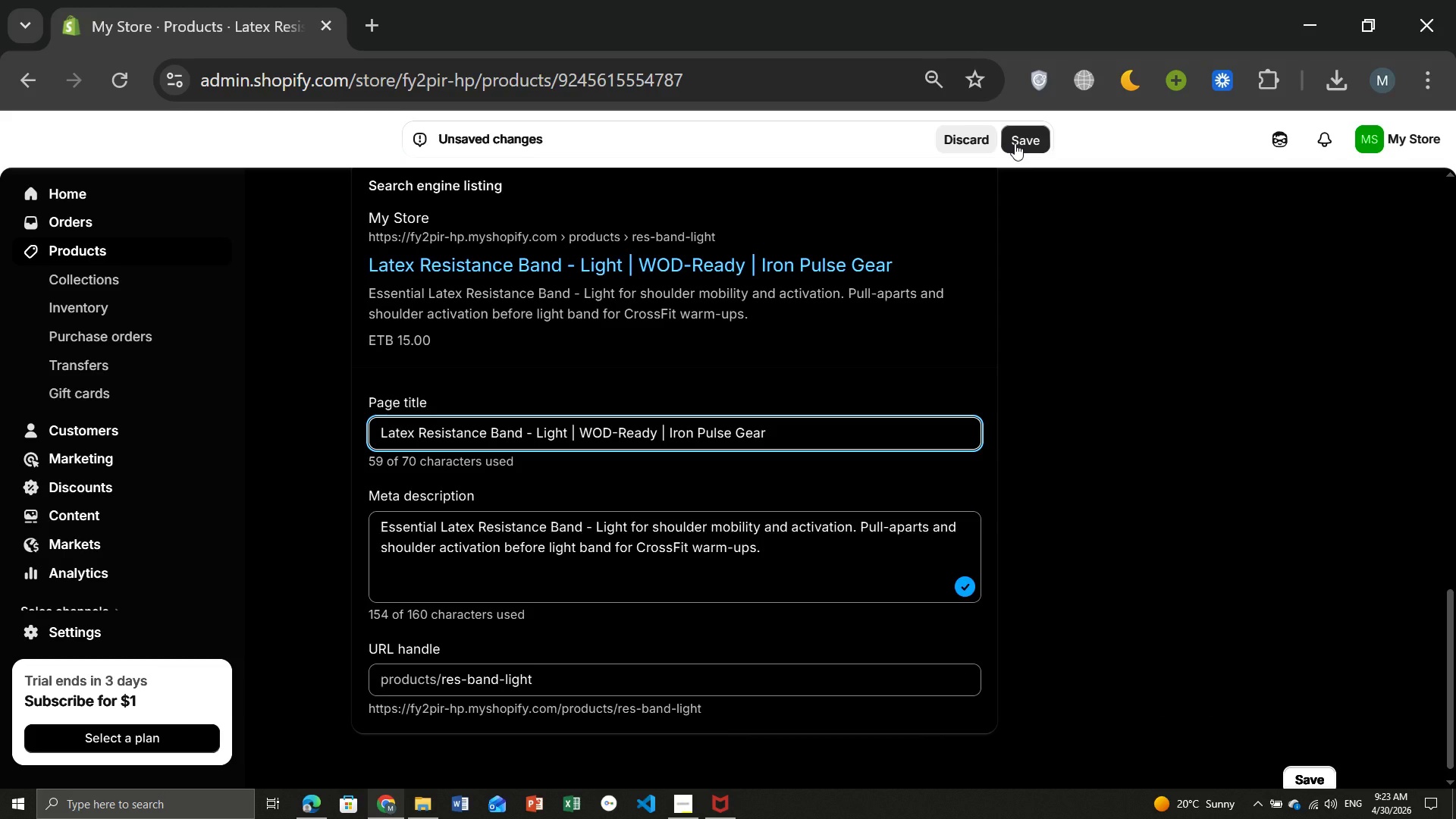 
left_click([1015, 143])
 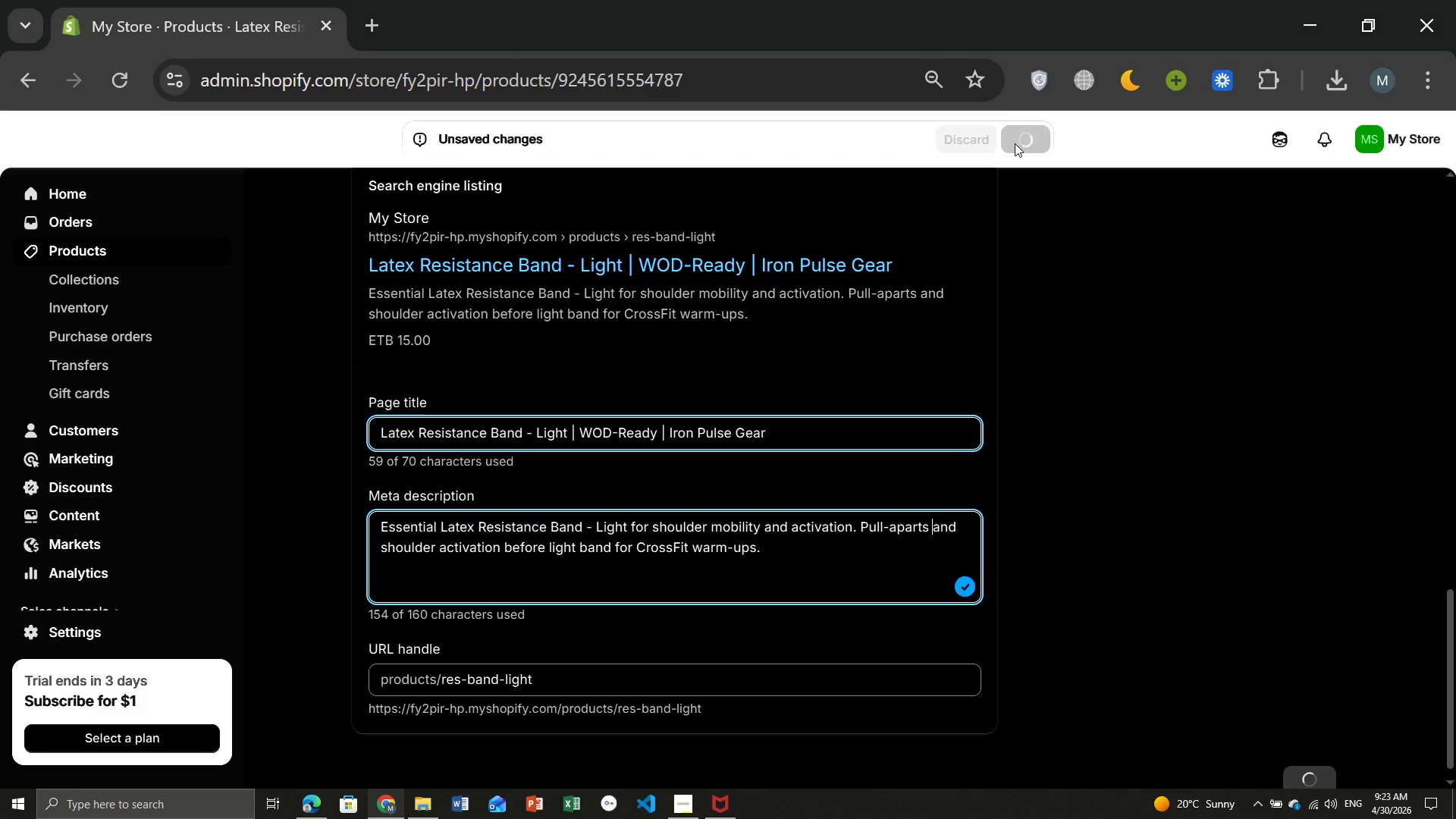 
key(Meta+MetaLeft)
 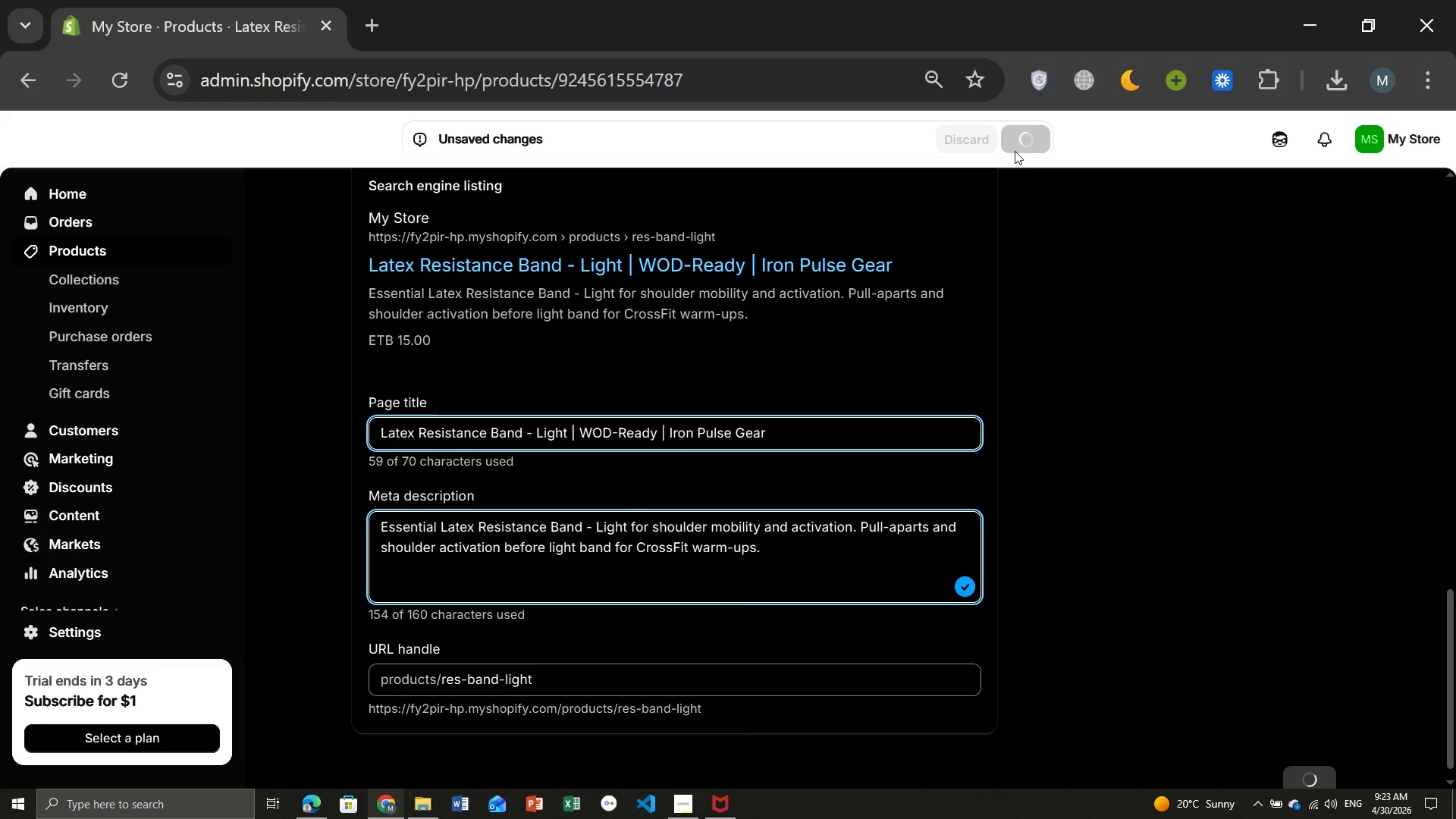 
key(Meta+PrintScreen)
 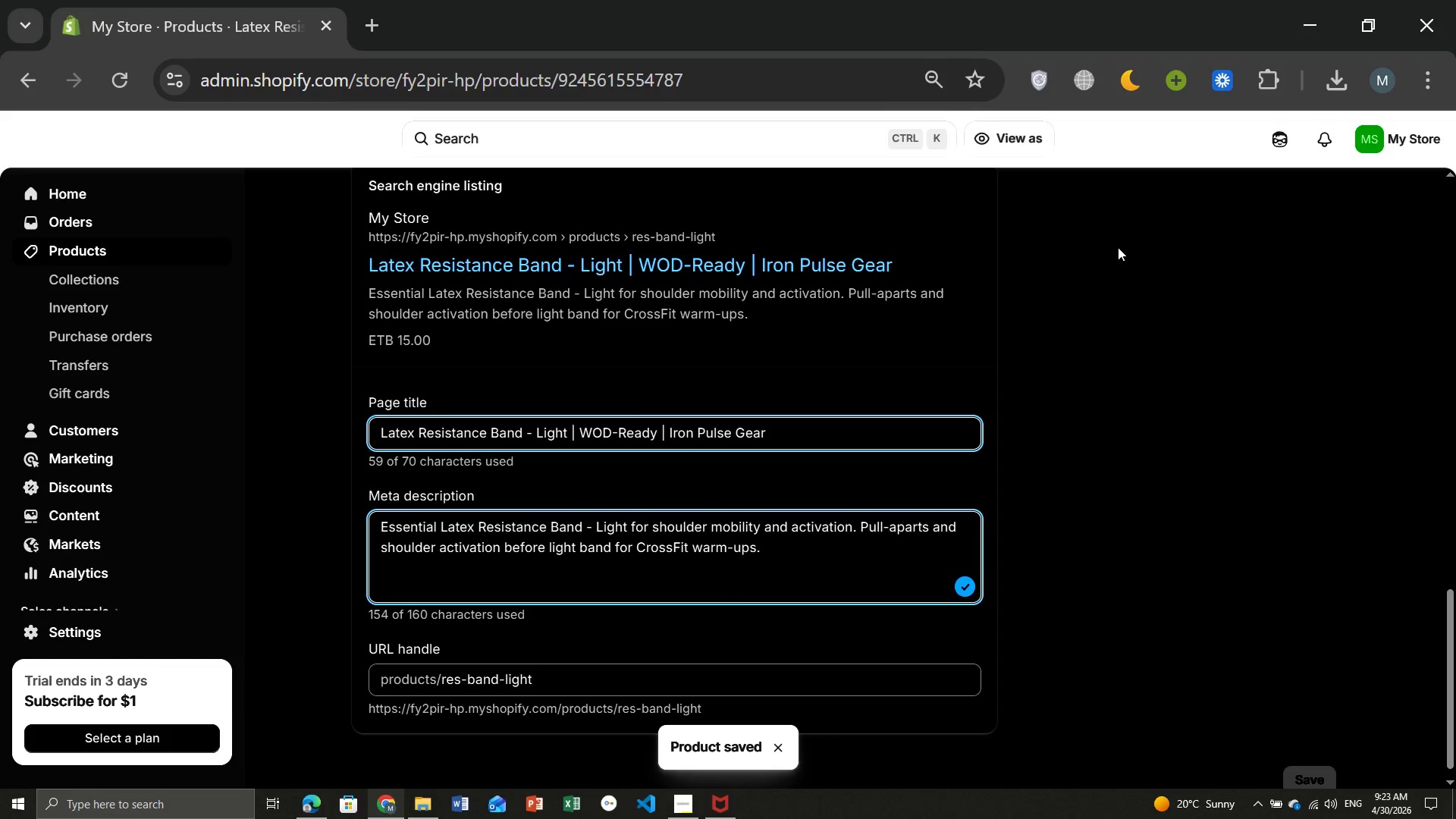 
wait(10.49)
 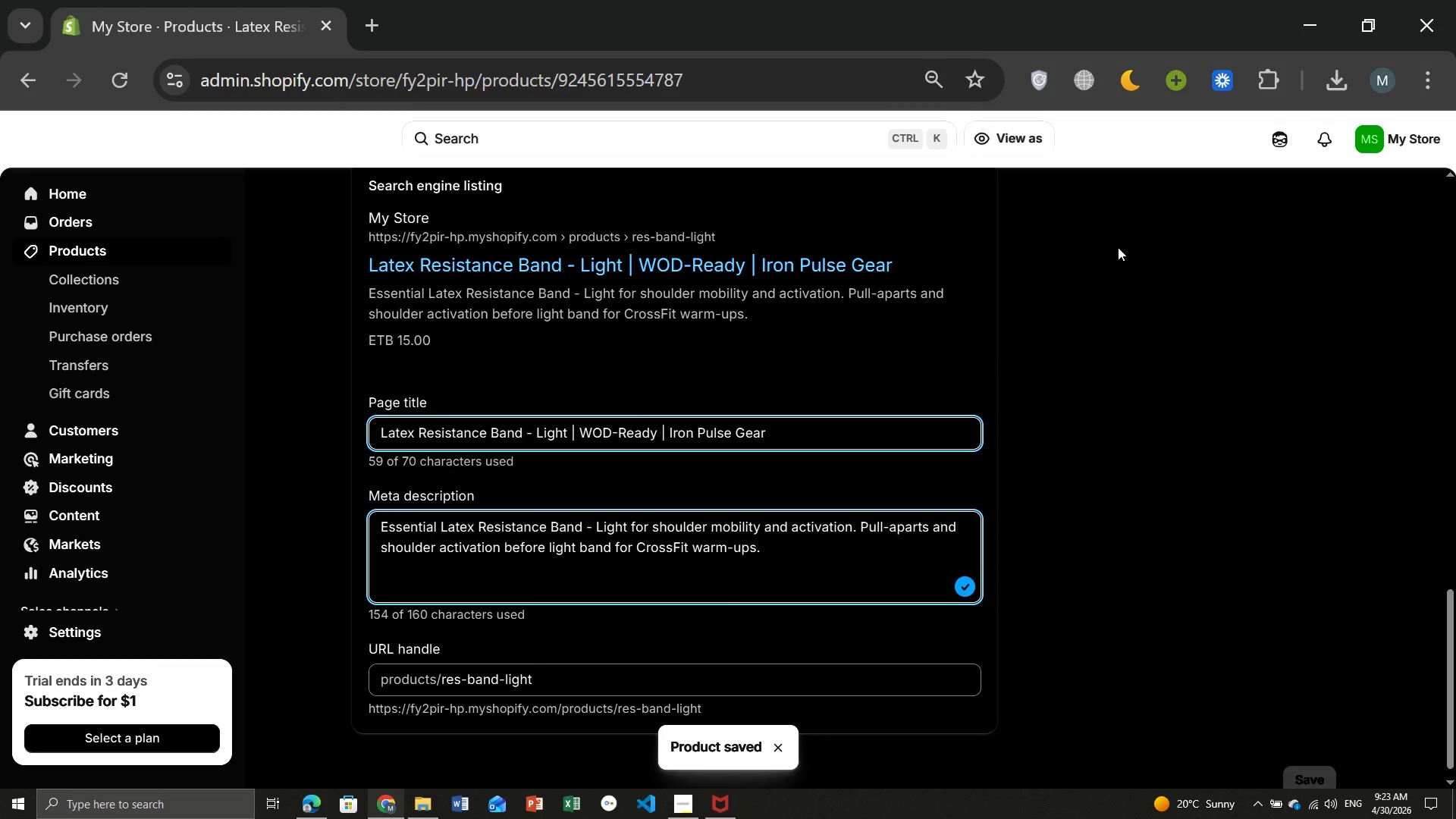 
left_click([76, 240])
 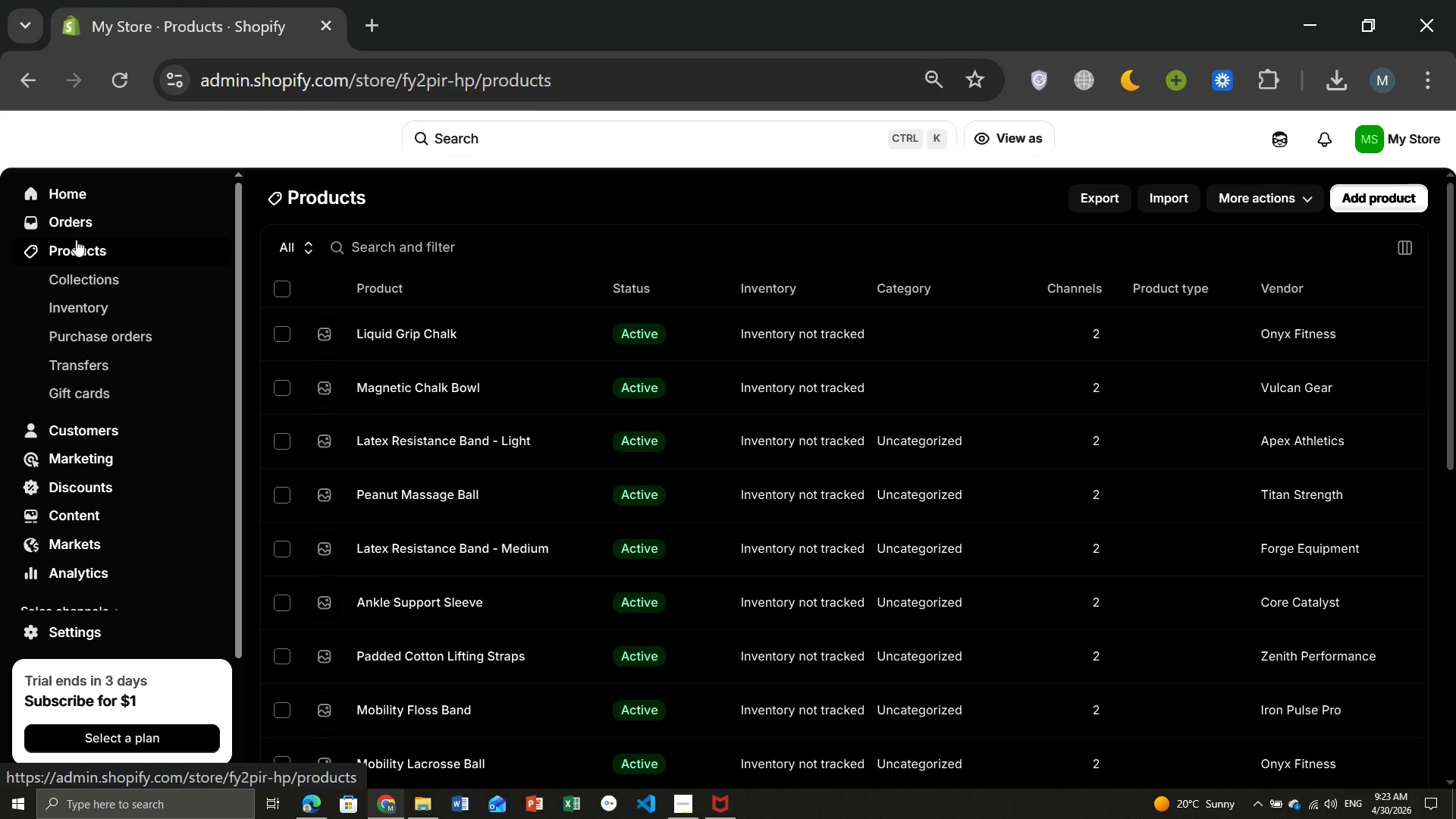 
wait(15.72)
 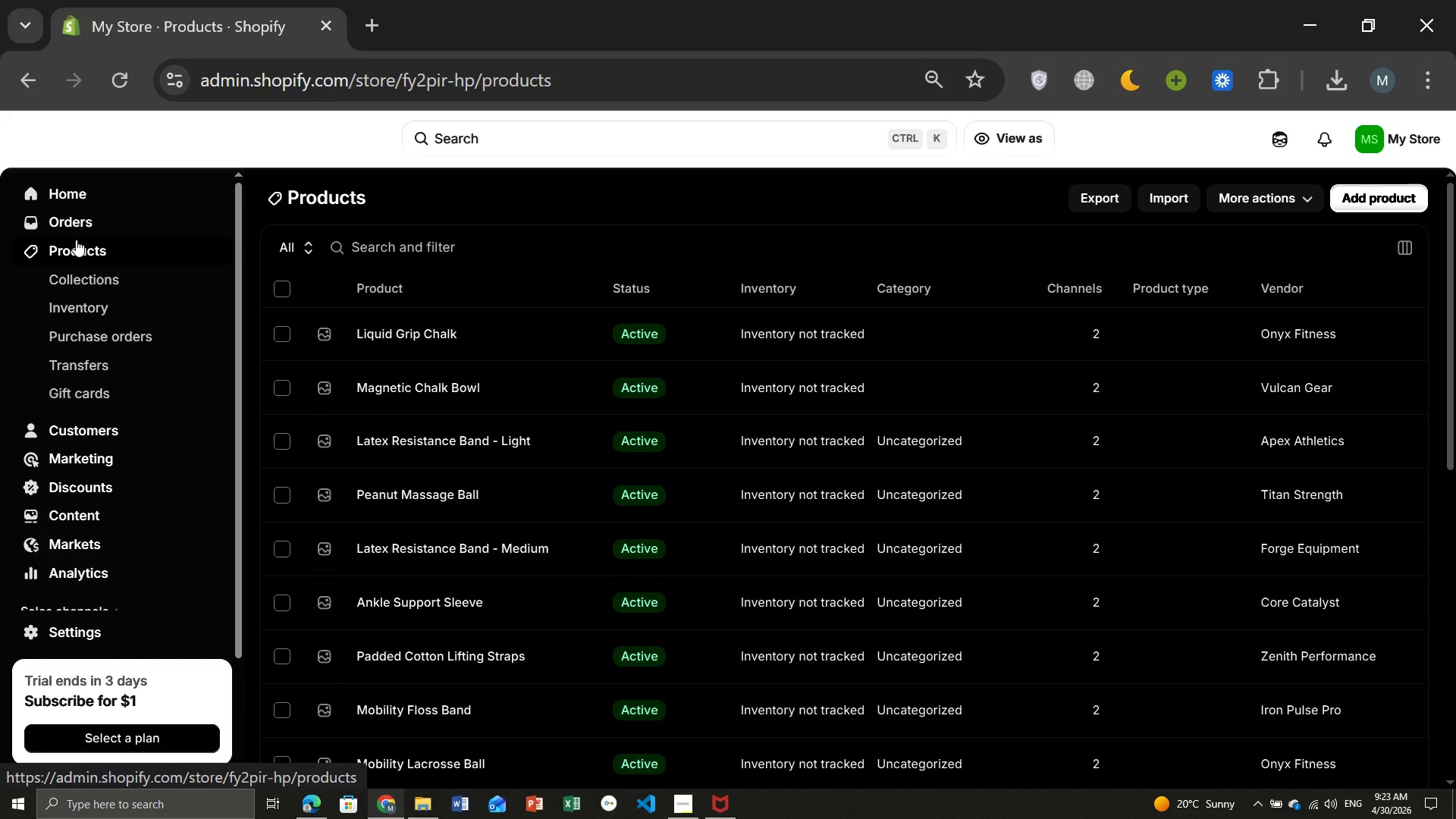 
left_click([412, 377])
 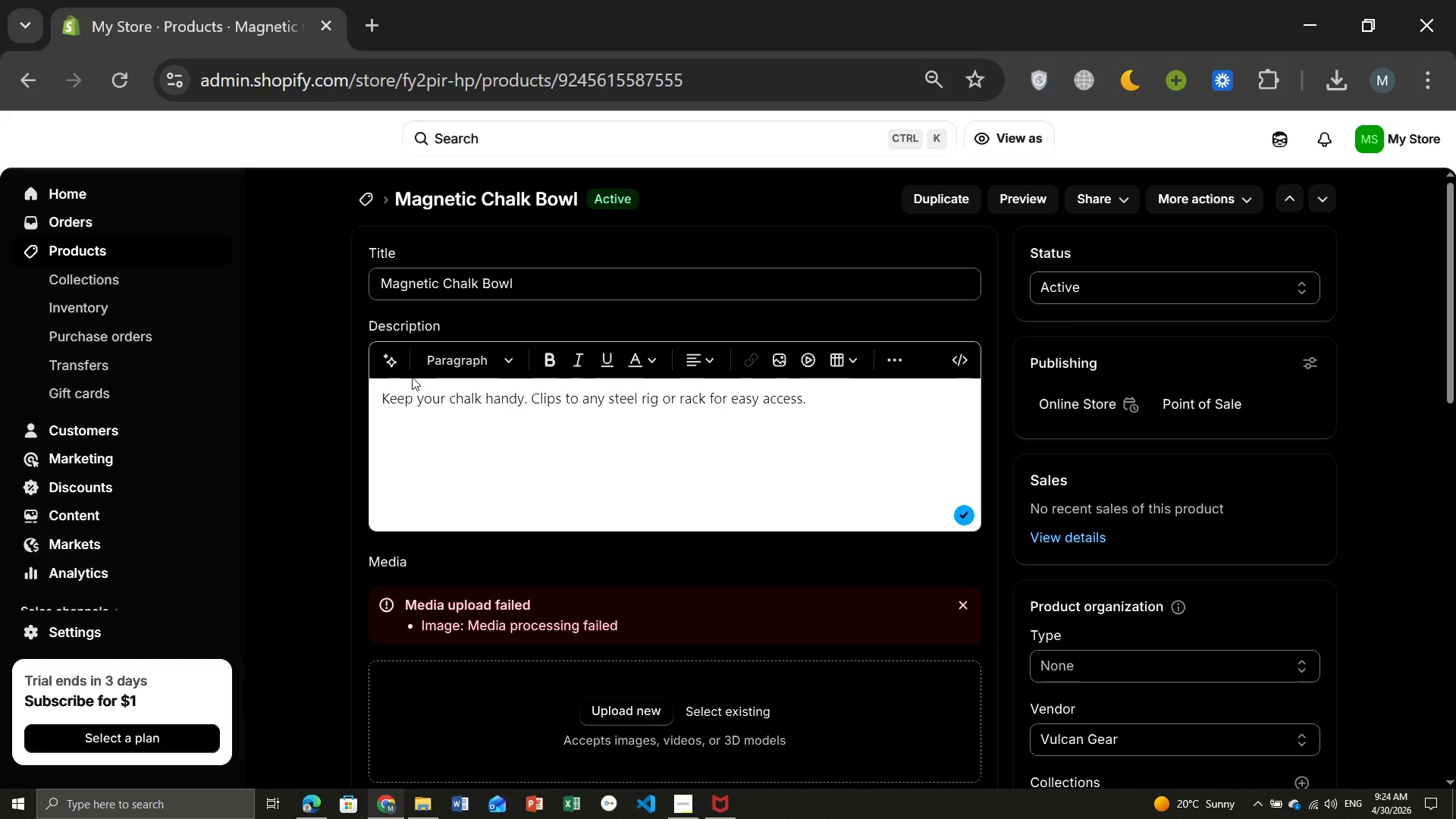 
wait(30.42)
 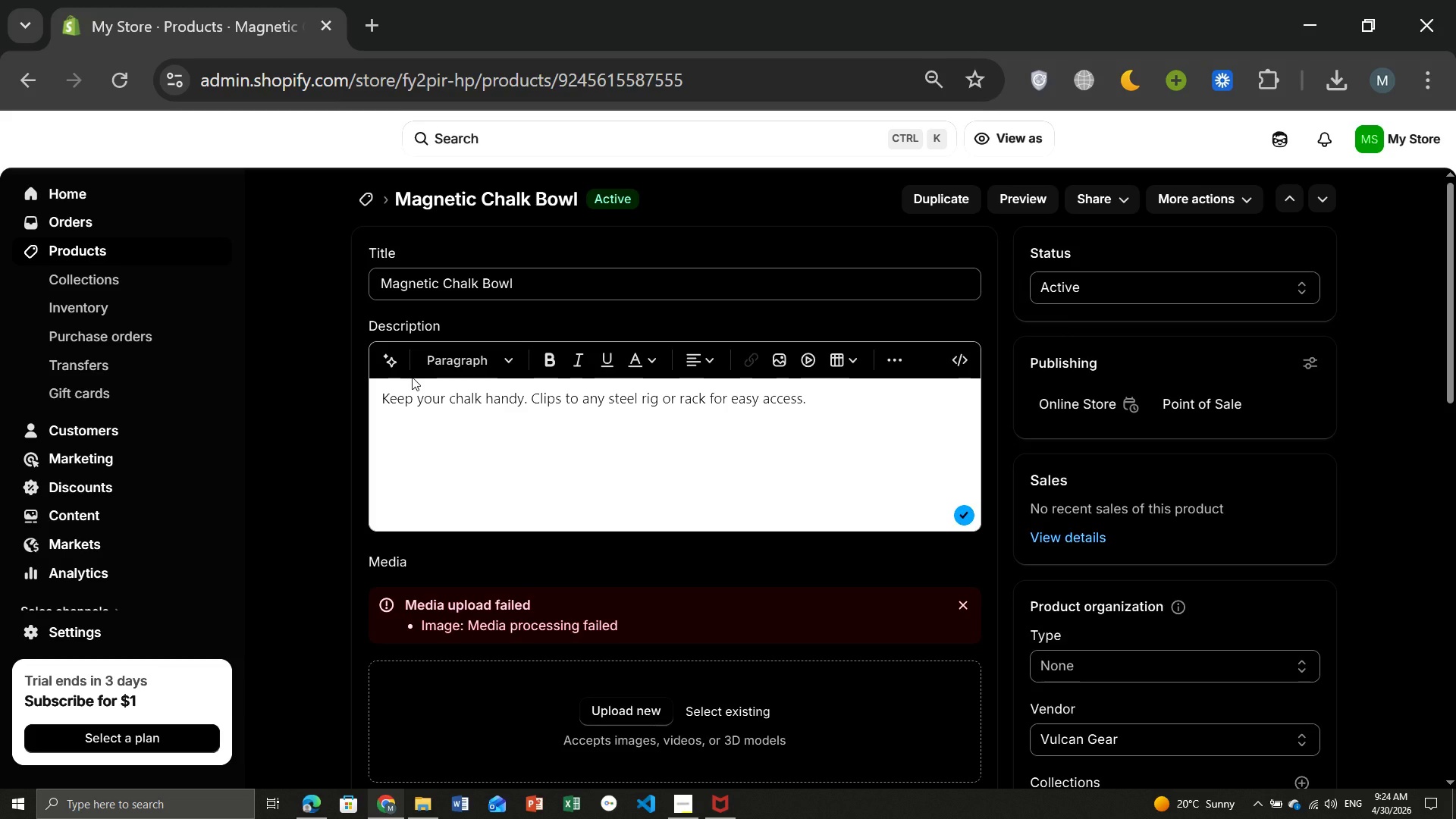 
left_click([962, 557])
 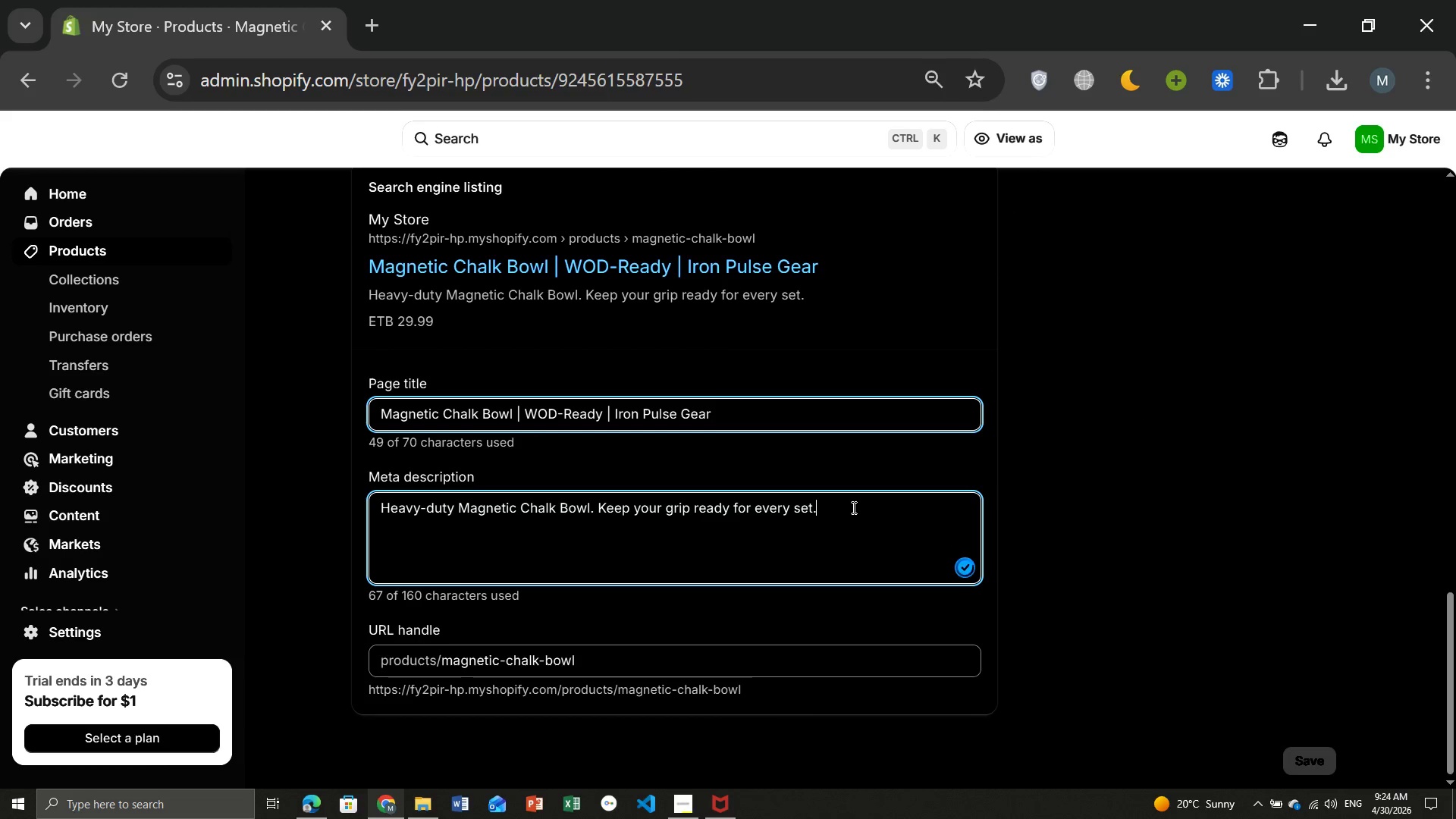 
left_click([852, 507])
 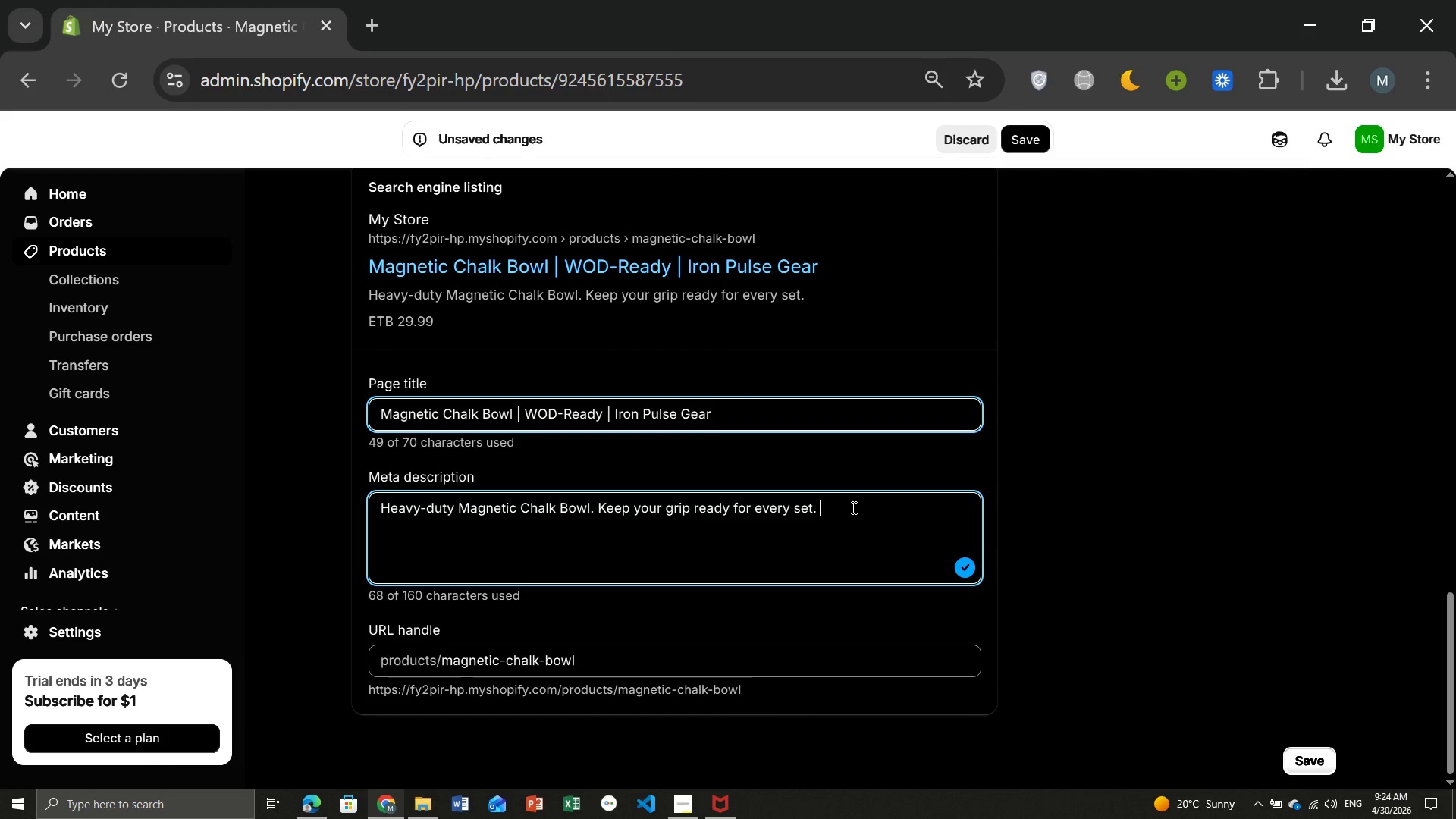 
type( Keep chalk handy during WODs. Heavy-duty magetic bowl clips to any )
 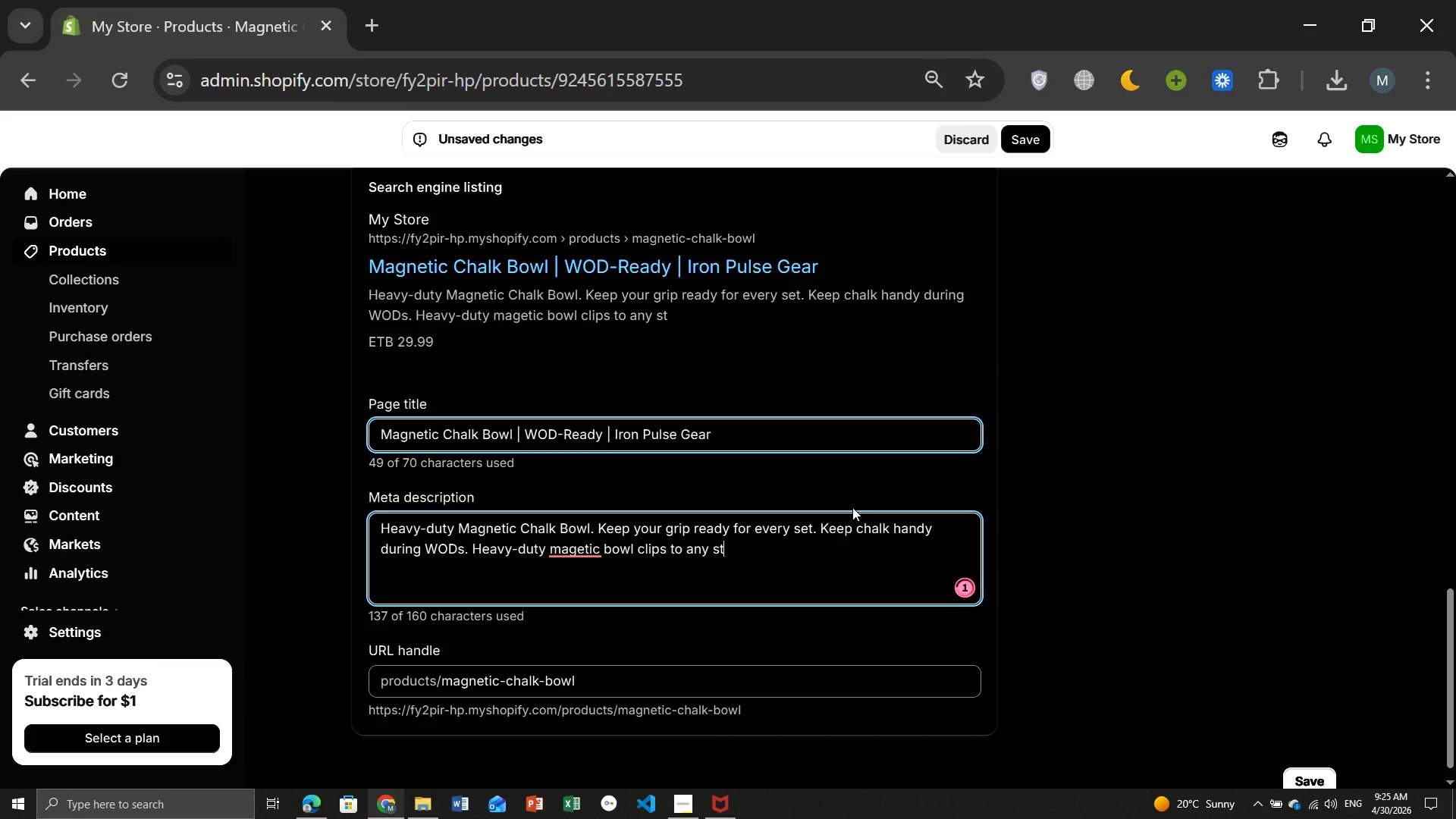 
type(steelr)
key(Backspace)
type( rig. Grip-ready.)
 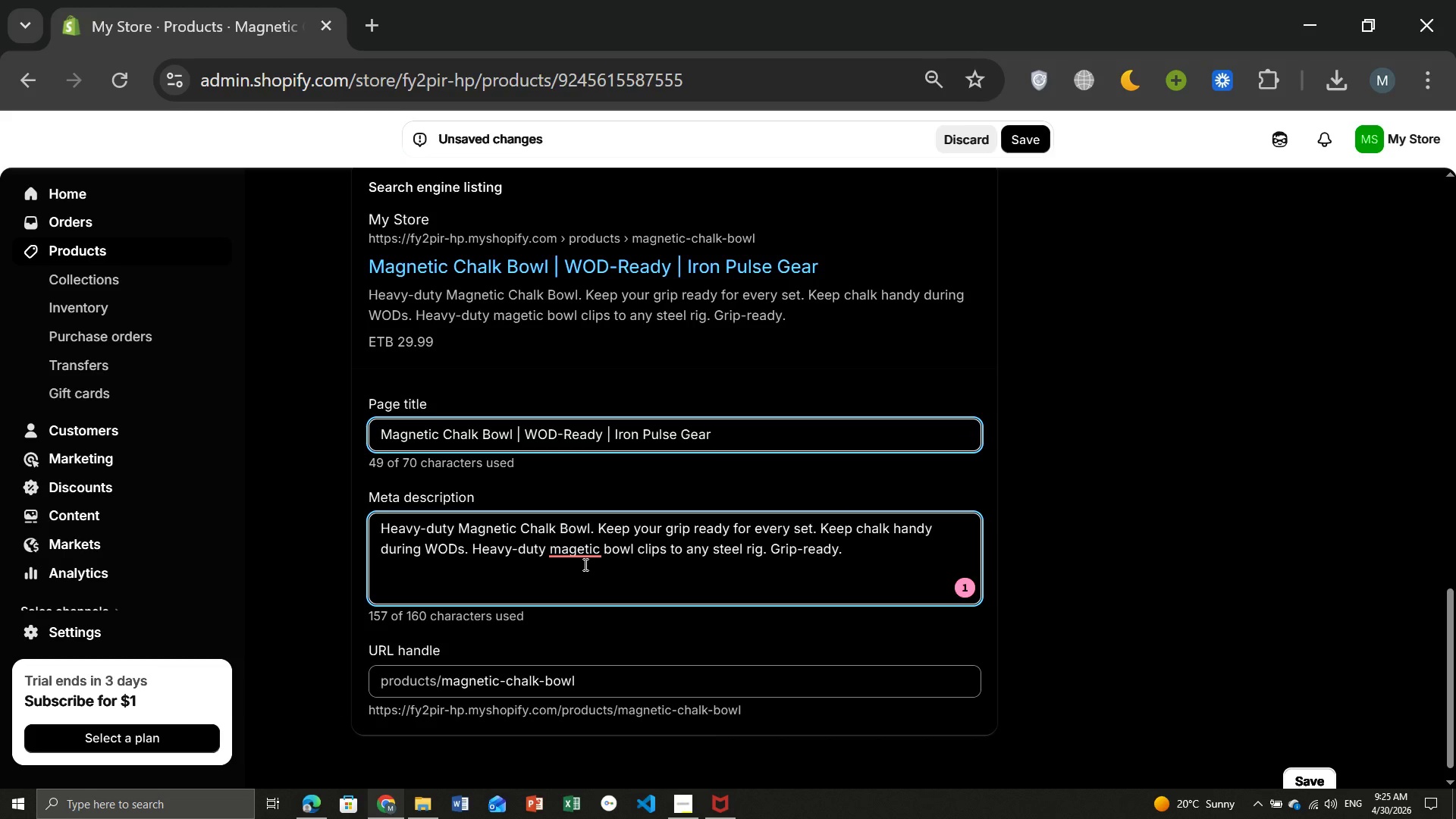 
left_click([584, 564])
 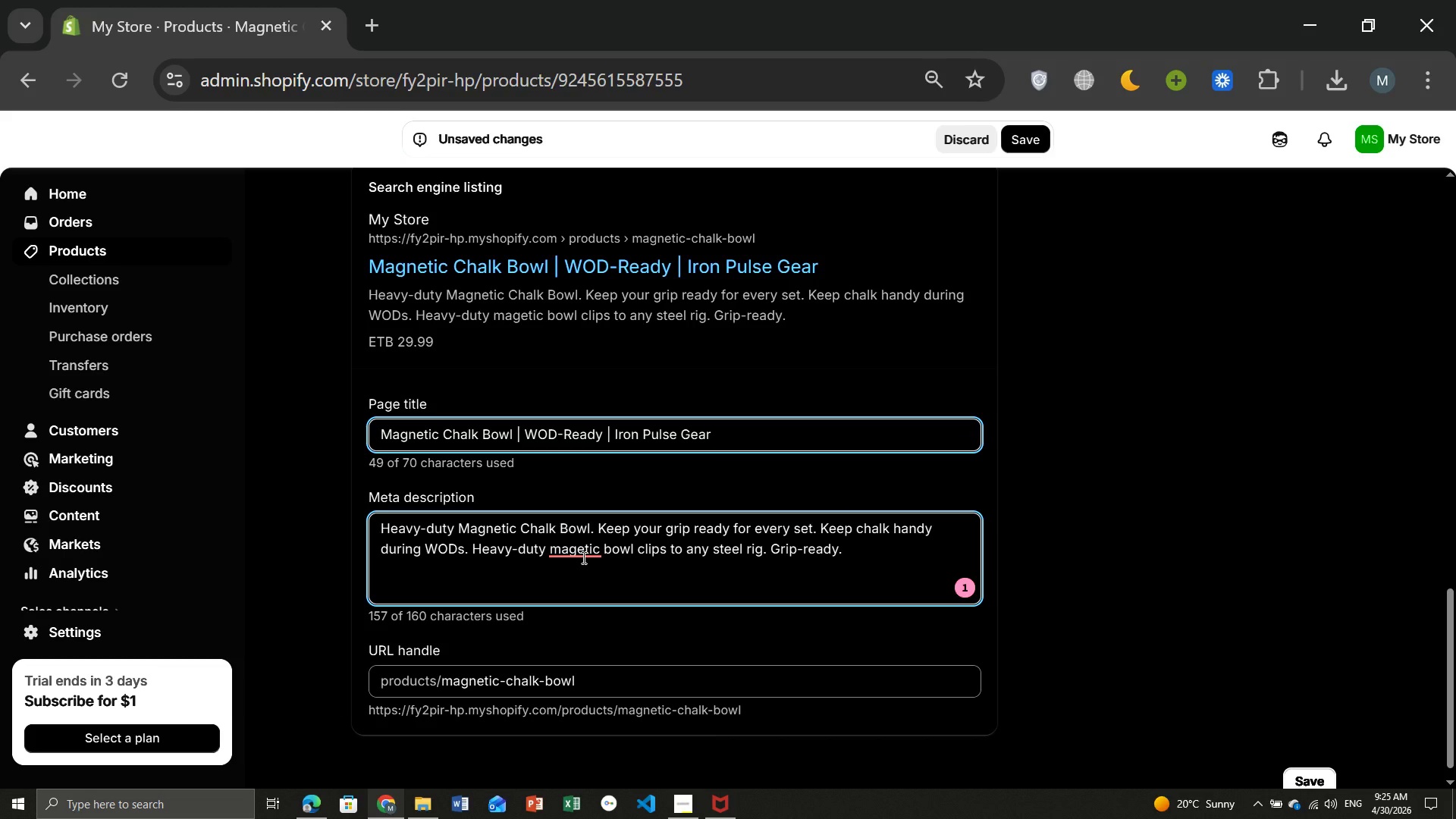 
left_click([582, 557])
 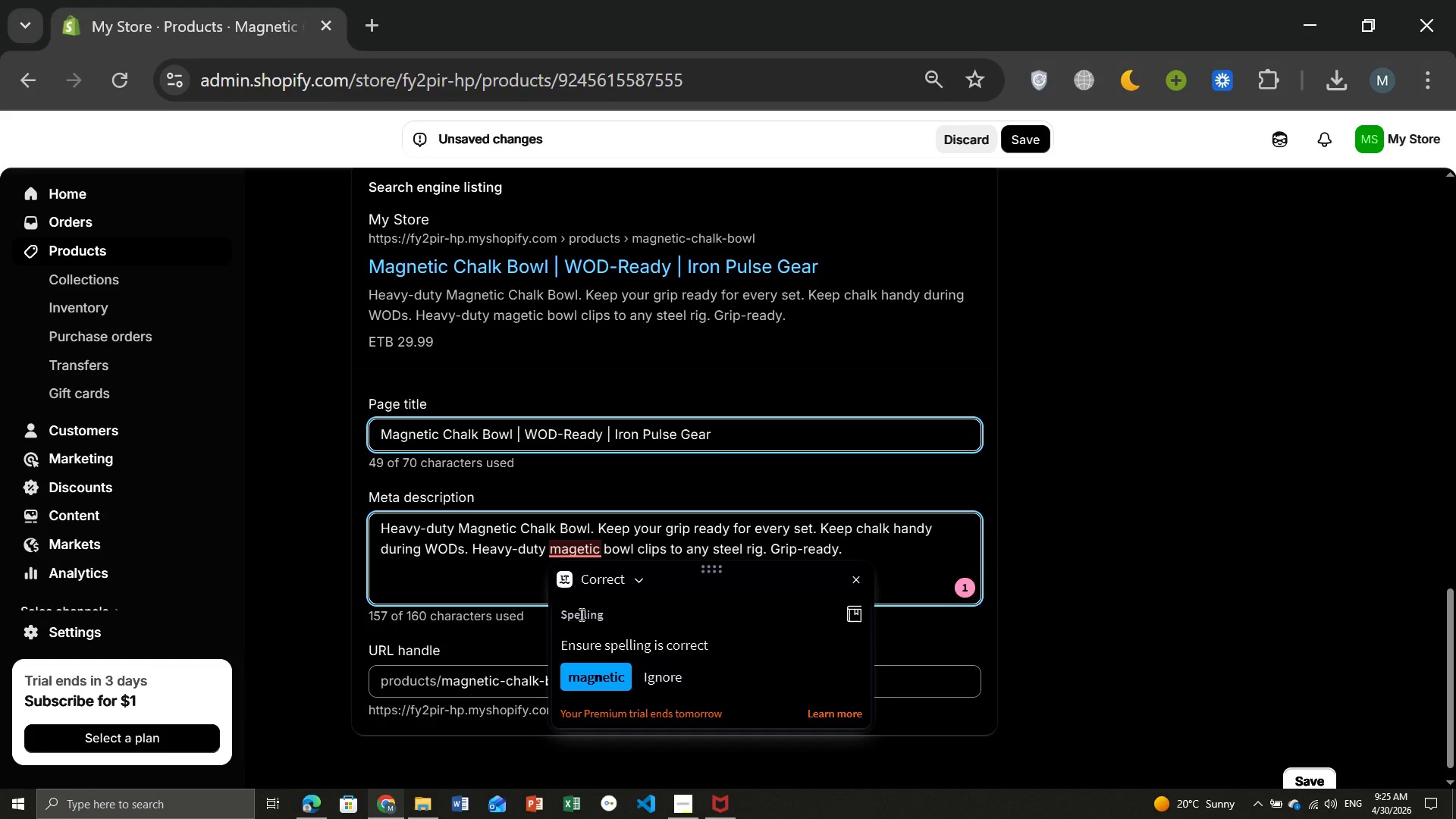 
left_click([576, 555])
 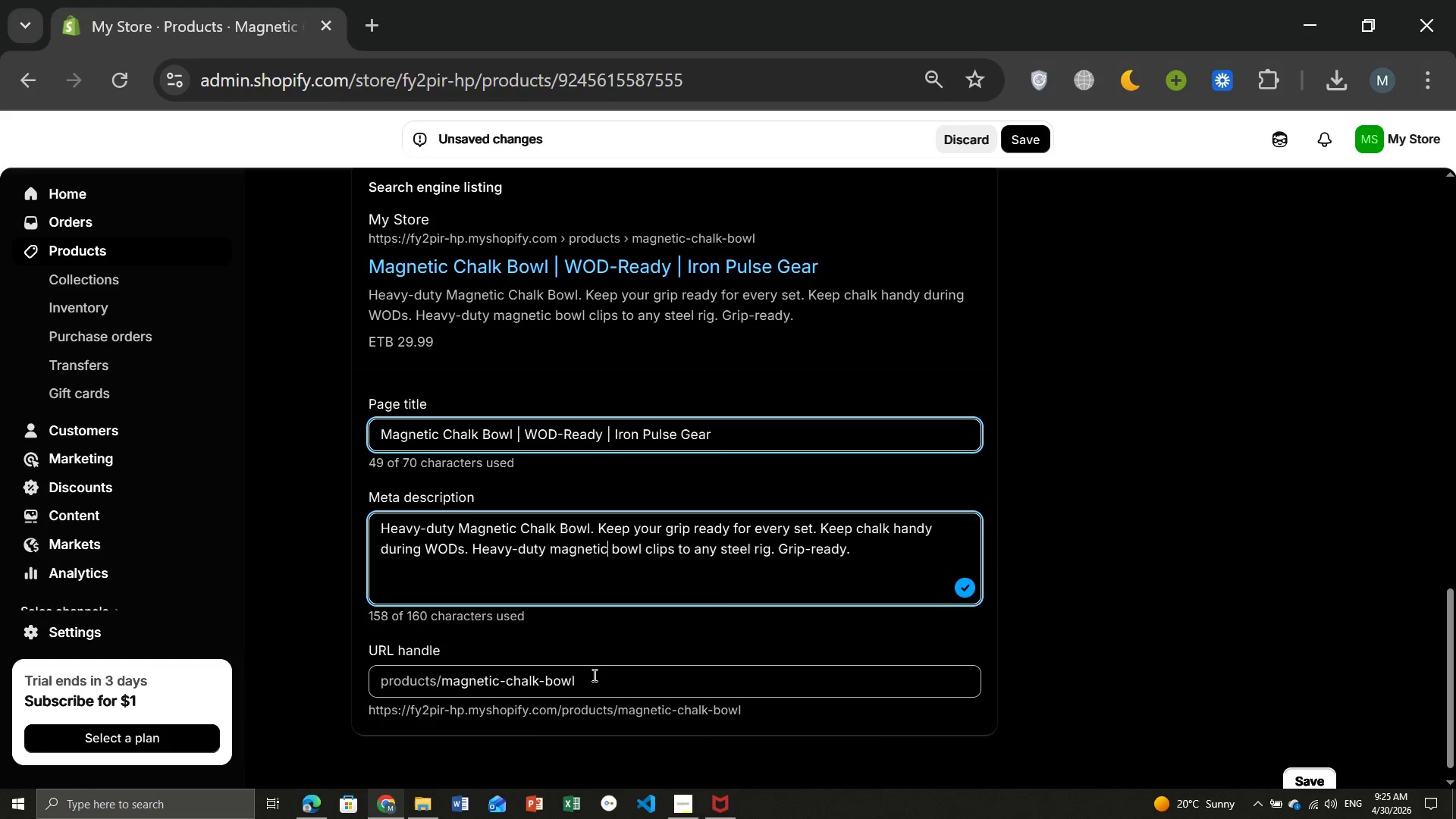 
left_click([593, 675])
 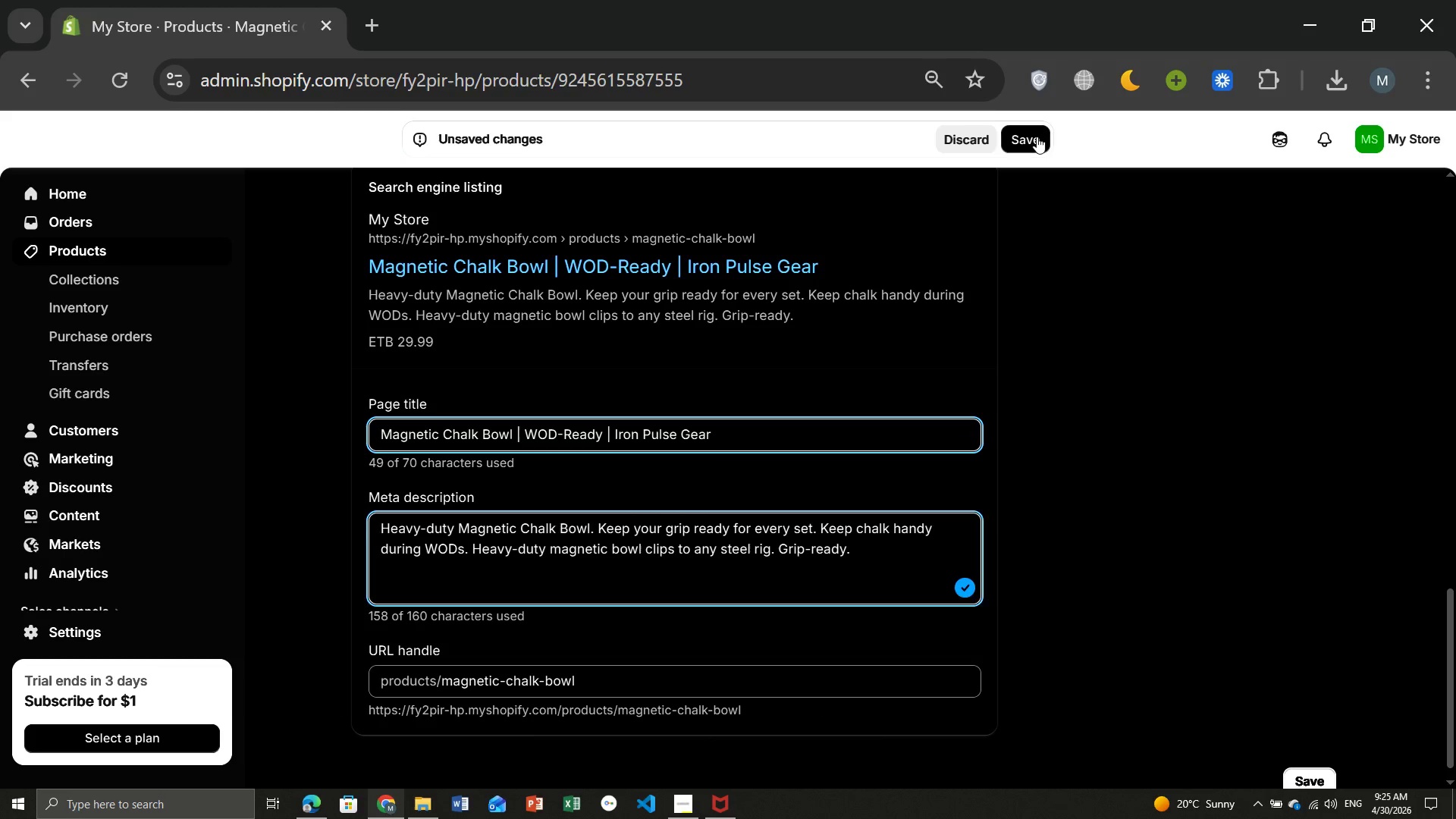 
wait(5.44)
 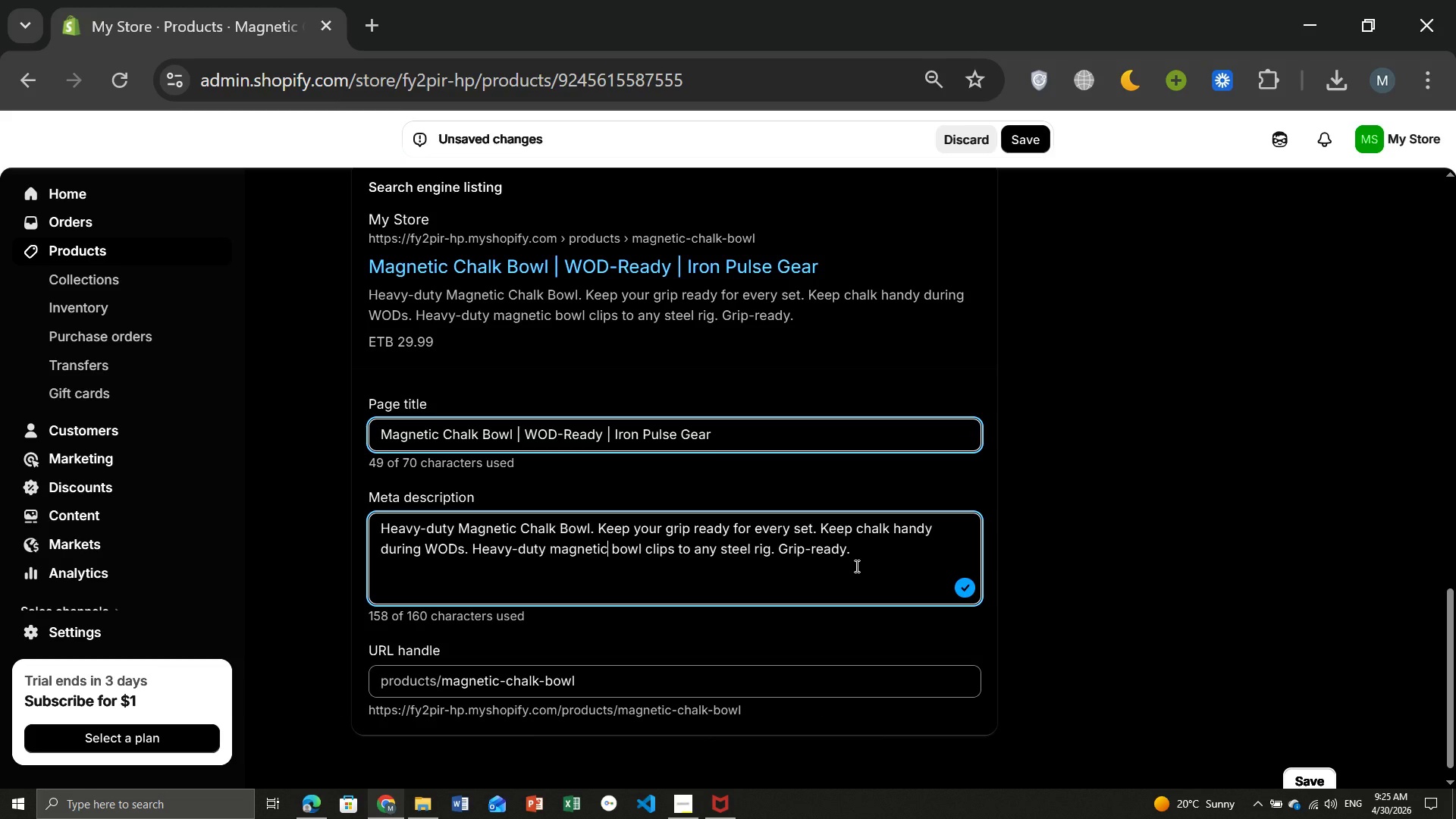 
left_click([1037, 136])
 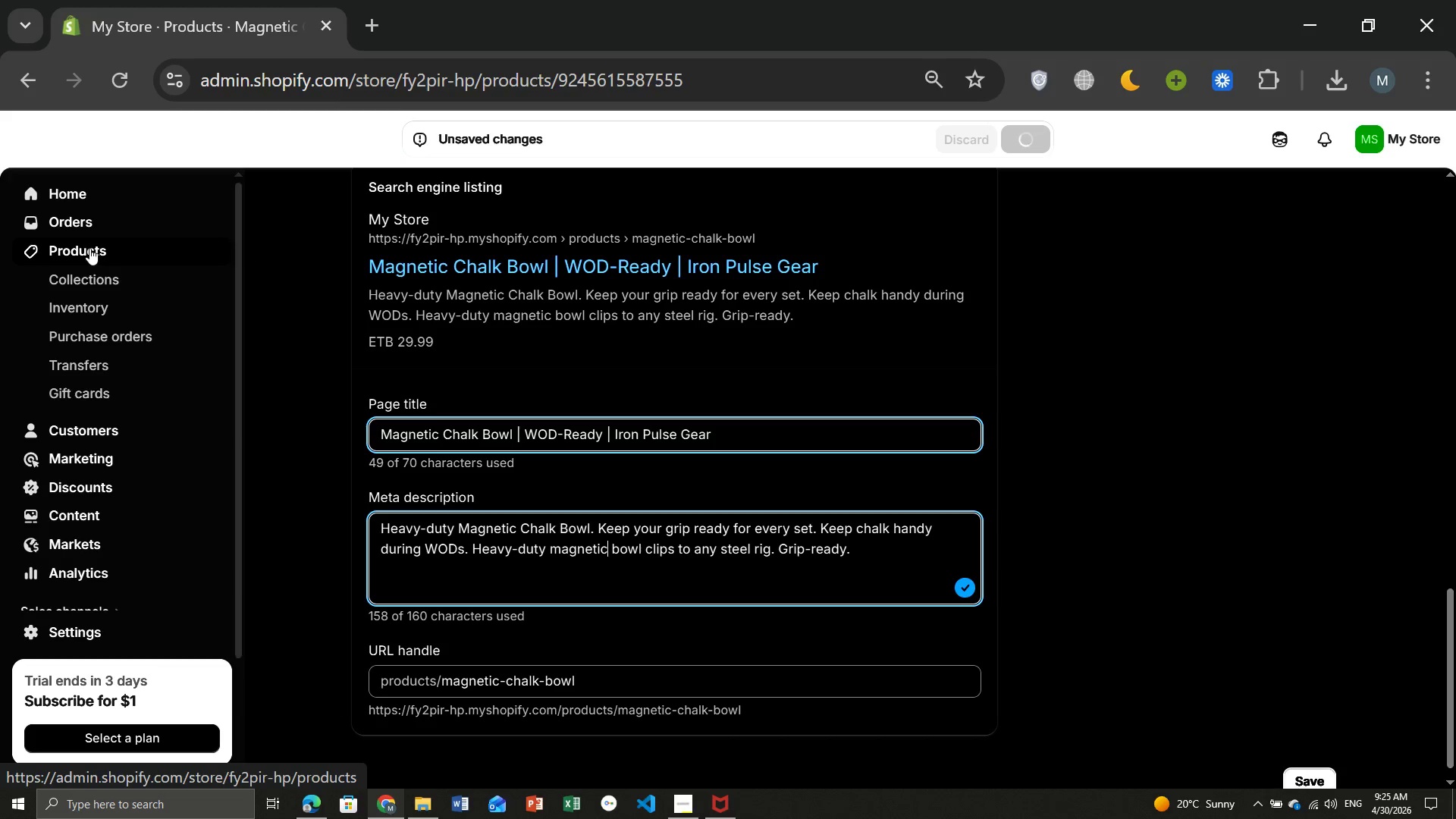 
wait(7.14)
 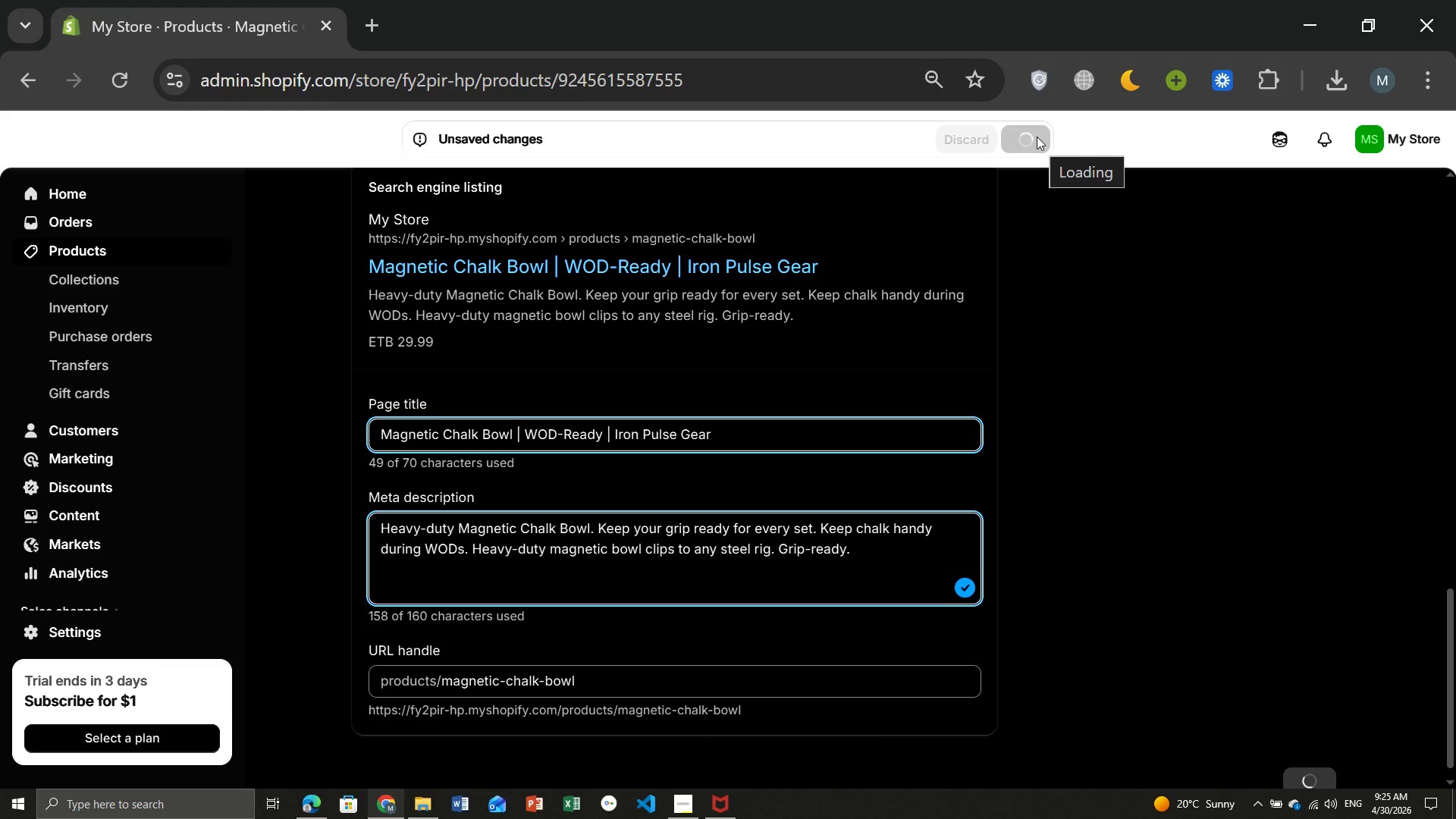 
left_click([89, 248])
 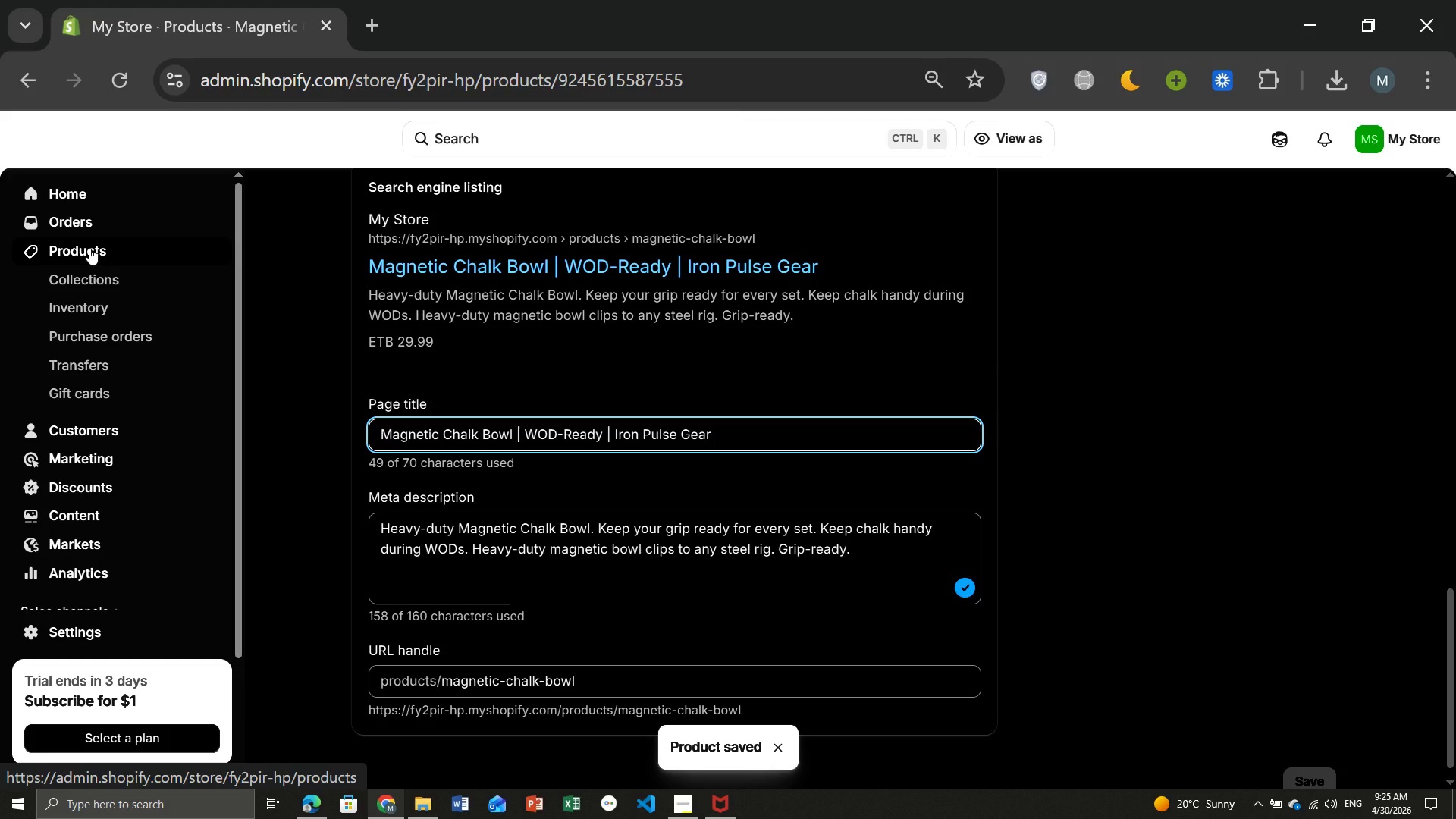 
left_click([89, 248])
 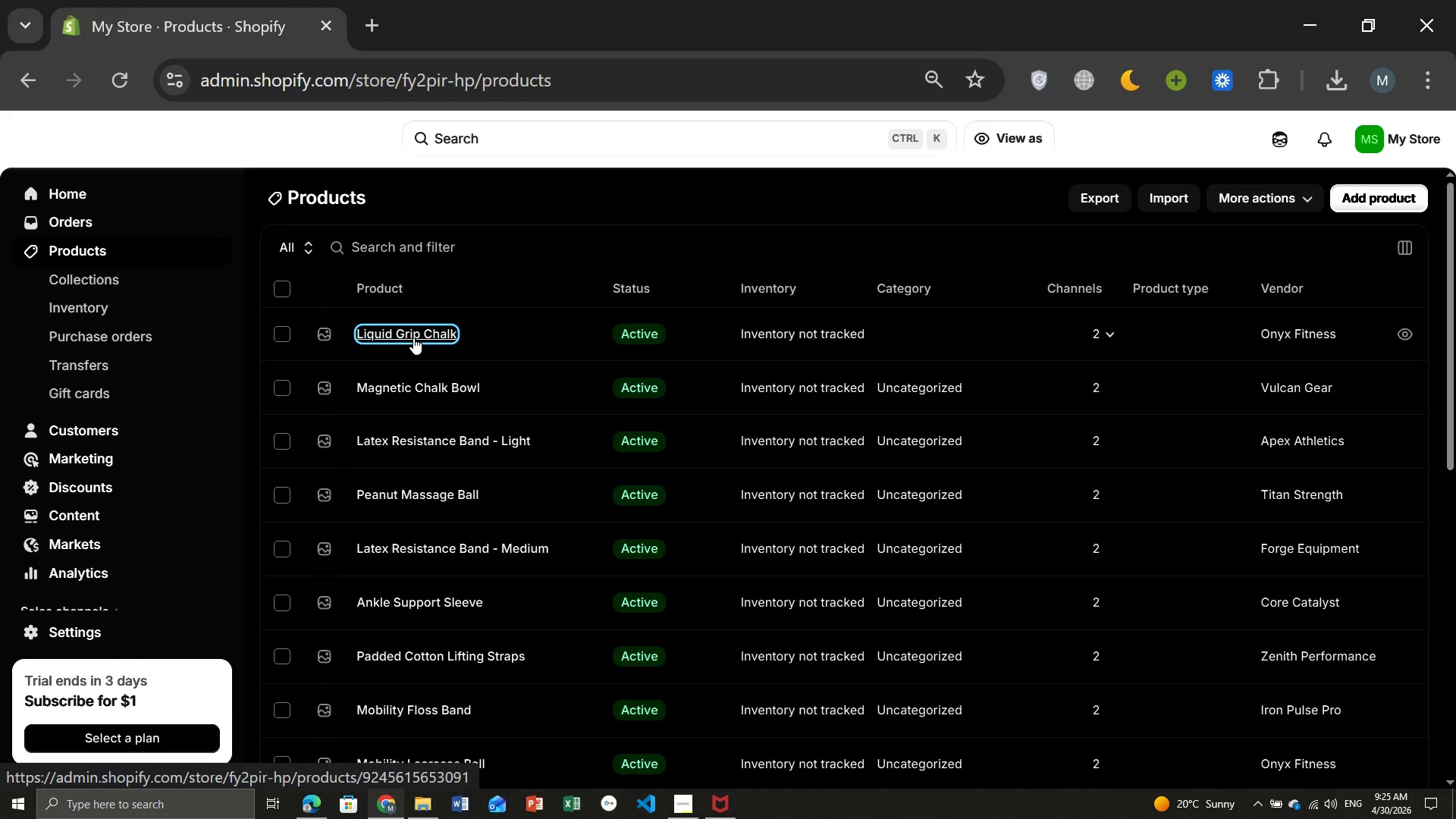 
wait(5.34)
 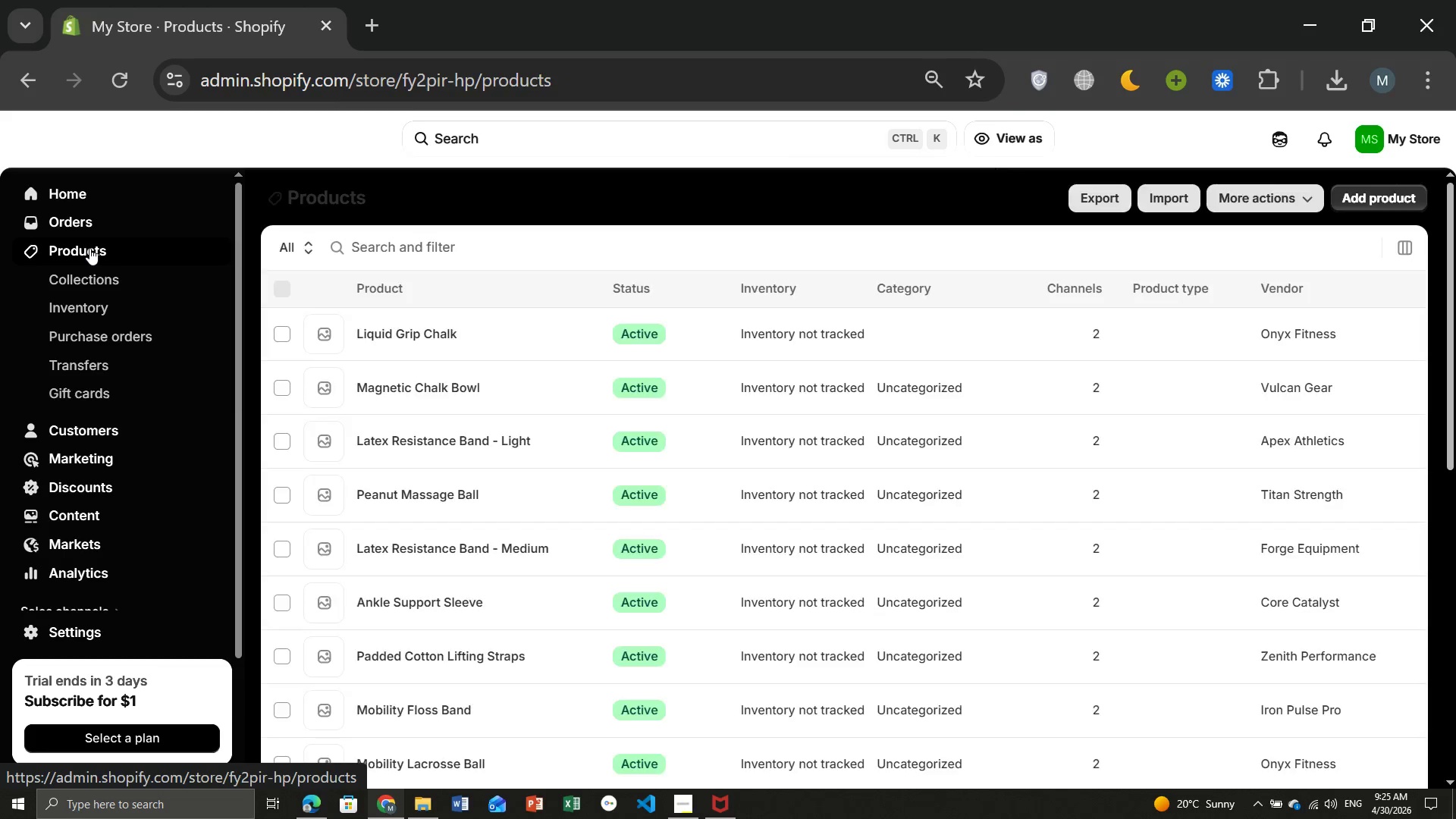 
left_click([413, 337])
 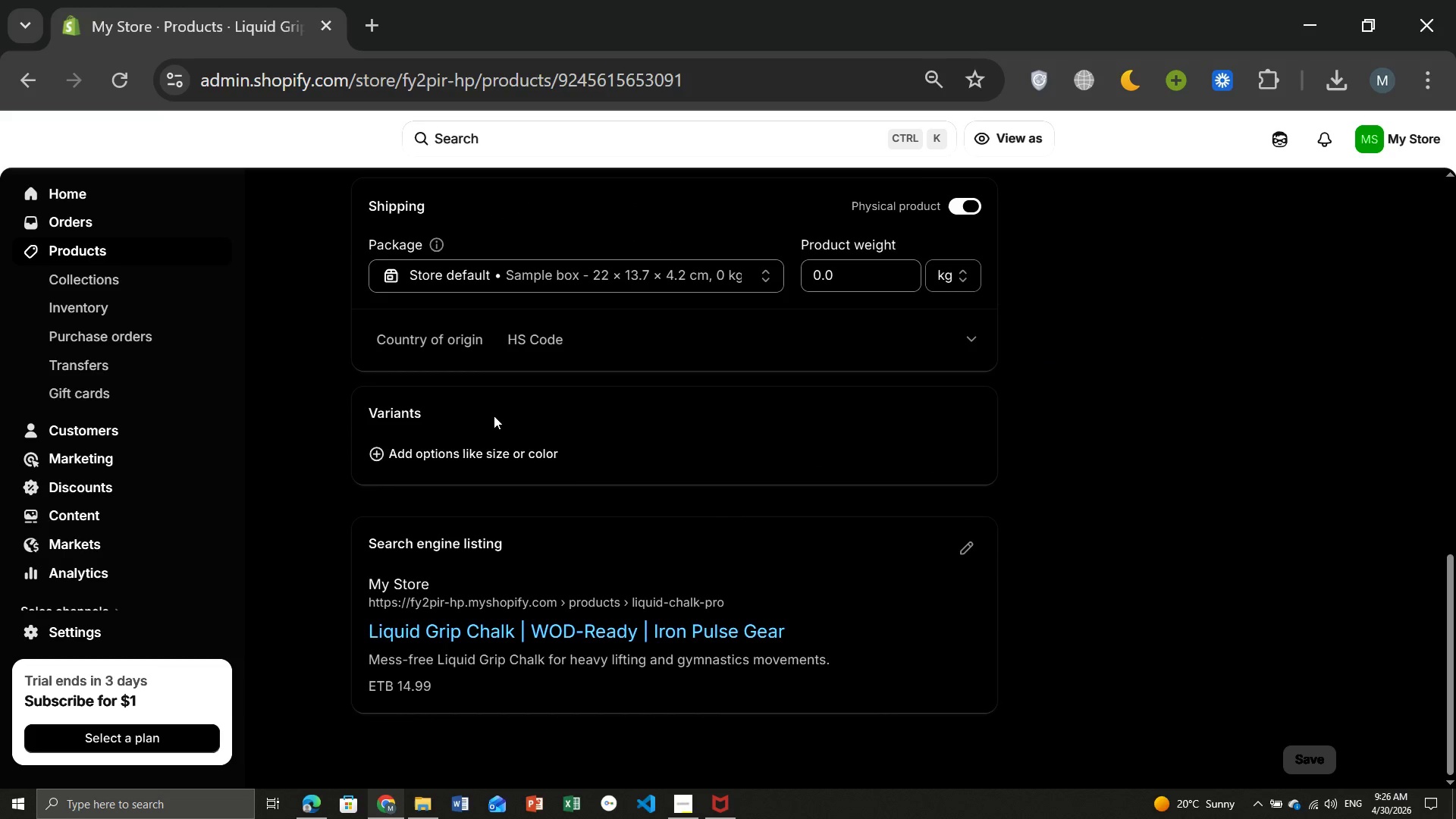 
wait(10.69)
 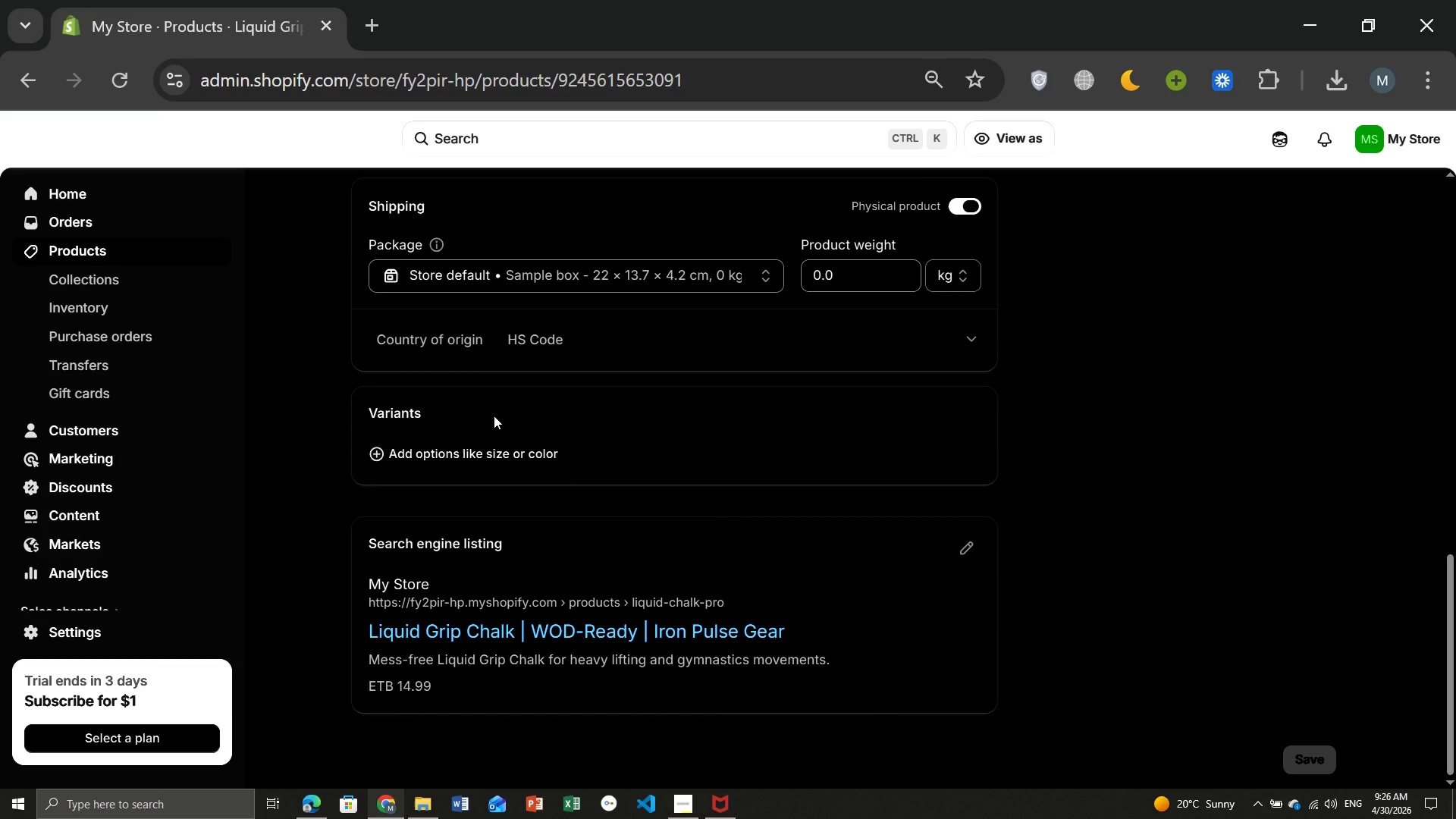 
left_click([968, 549])
 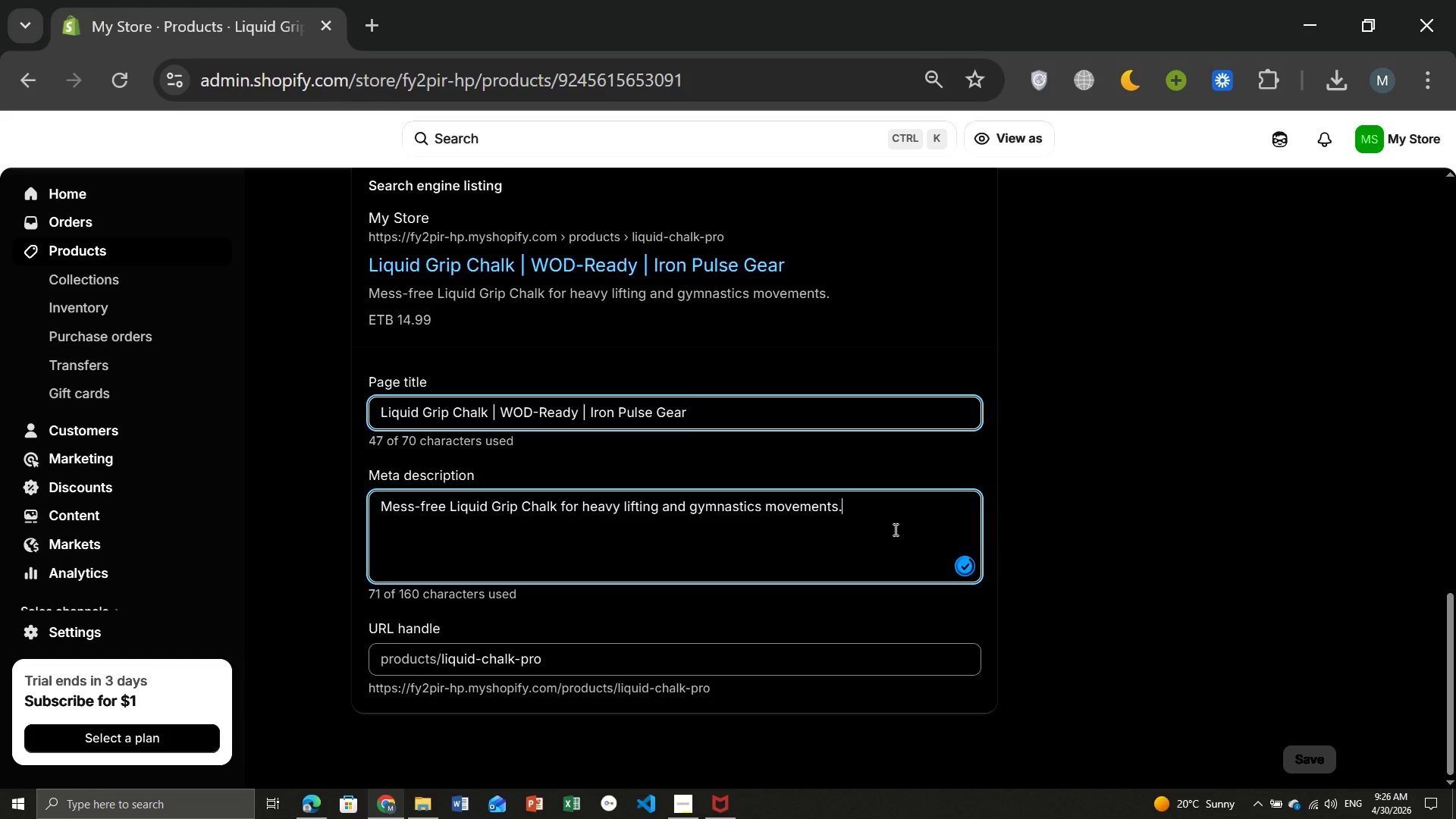 
left_click([894, 529])
 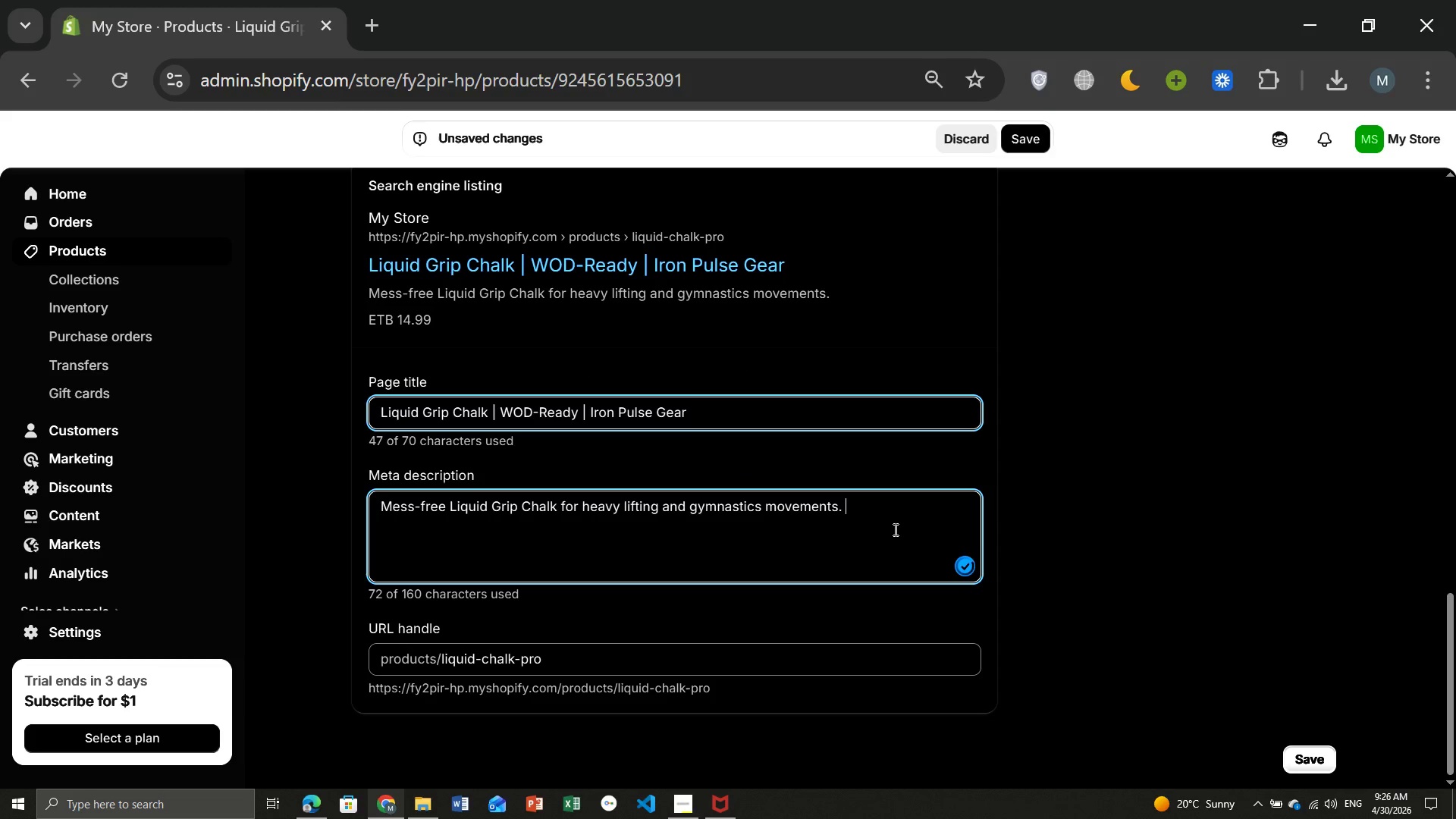 
type( Long=)
key(Backspace)
type(-LL)
key(Backspace)
key(Backspace)
type(lasting grip)
 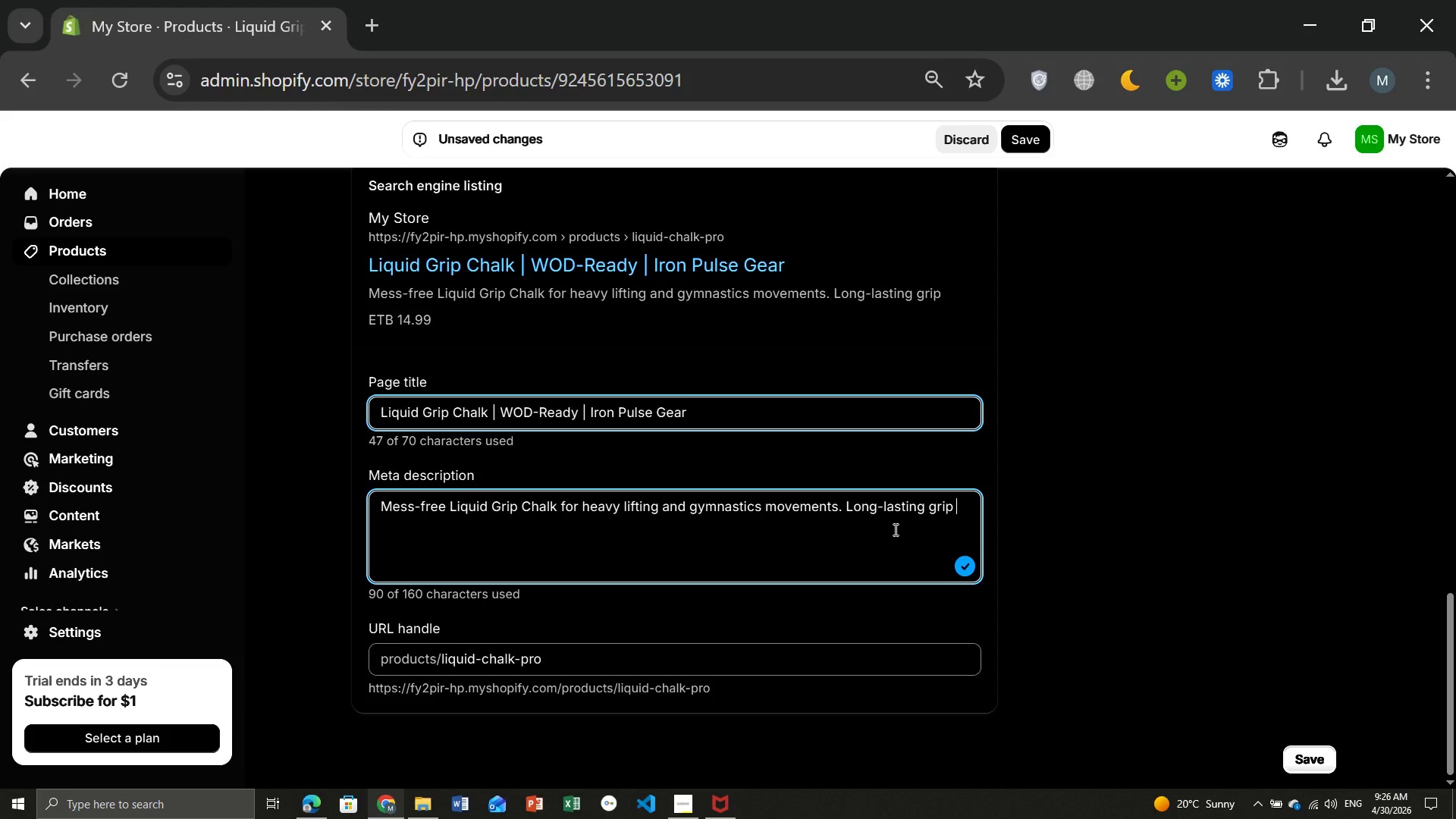 
type( without messy cha)
 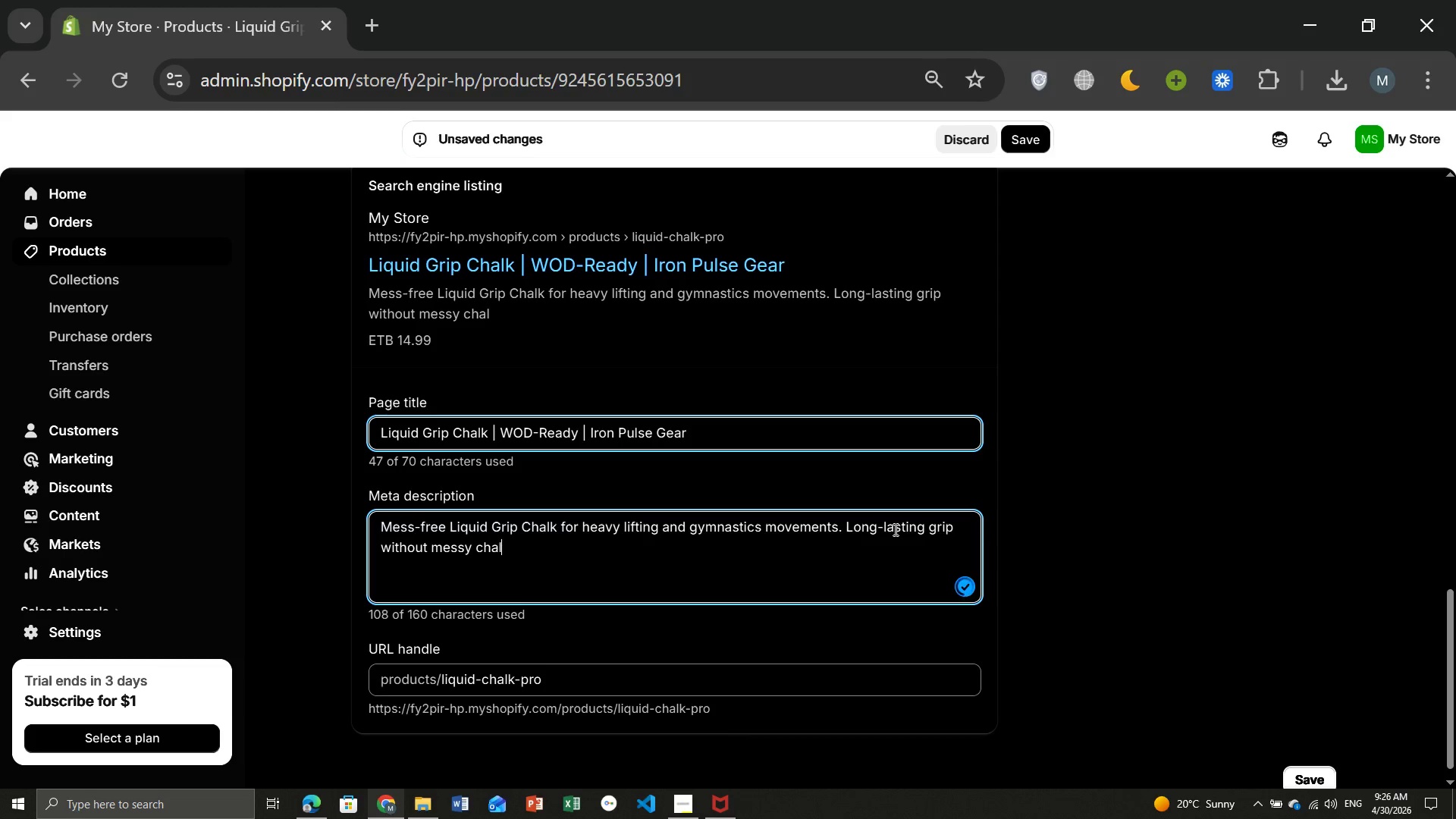 
type(lk blocks. Heavy-duty liquid char)
 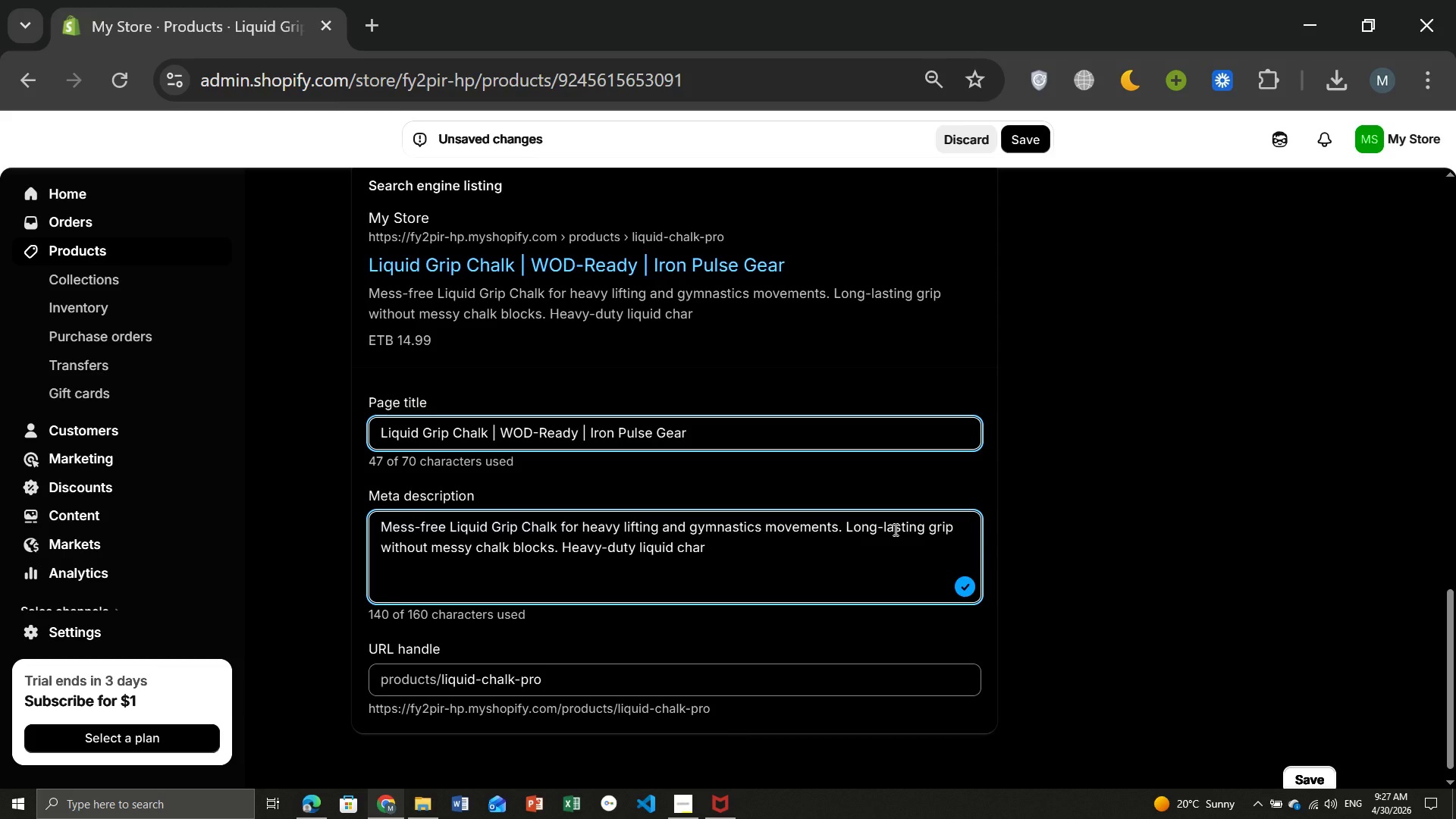 
wait(5.31)
 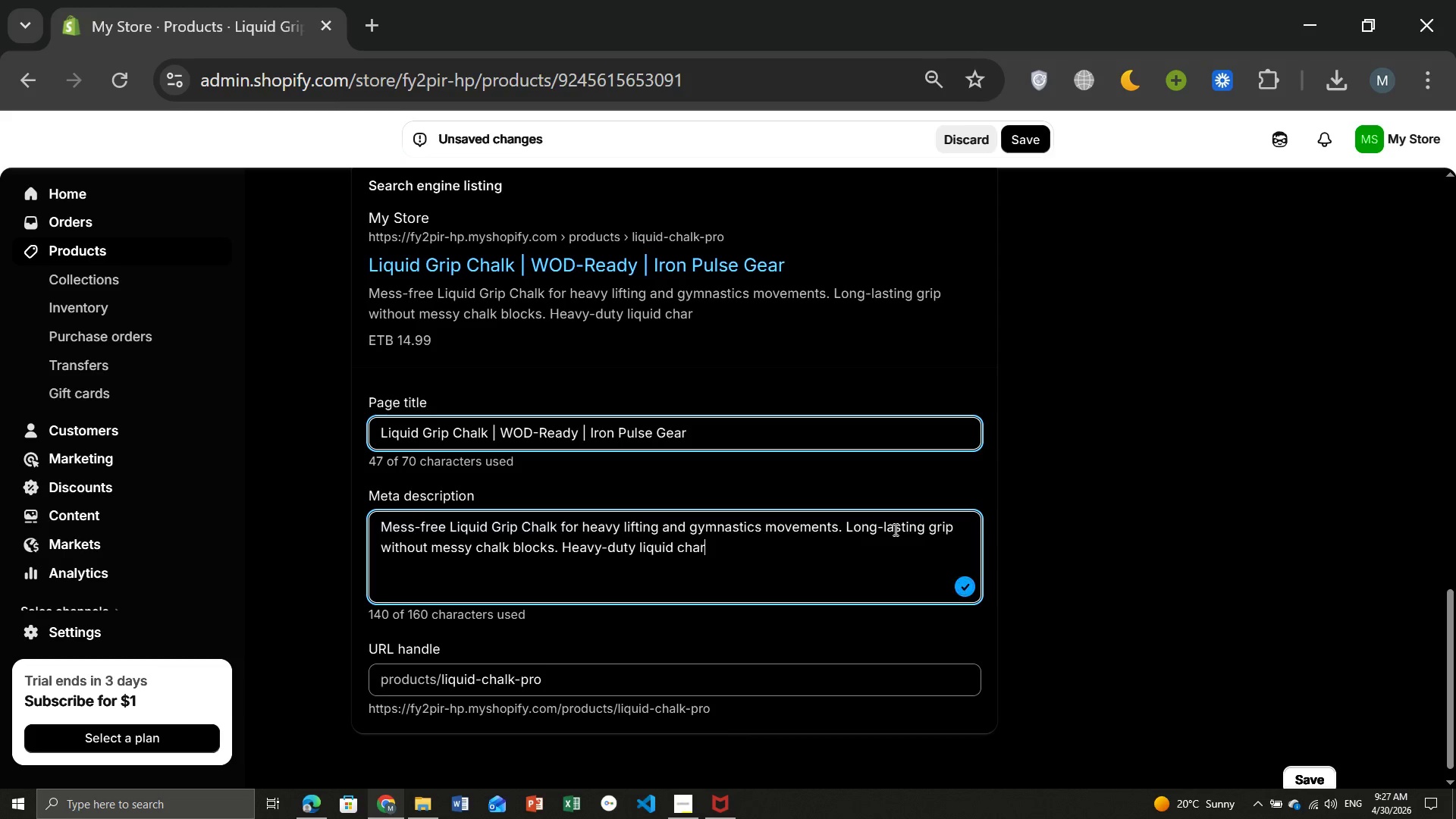 
type(l)
key(Backspace)
key(Backspace)
type(lk dries in seconds )
key(Backspace)
type(. WOD-ready.)
 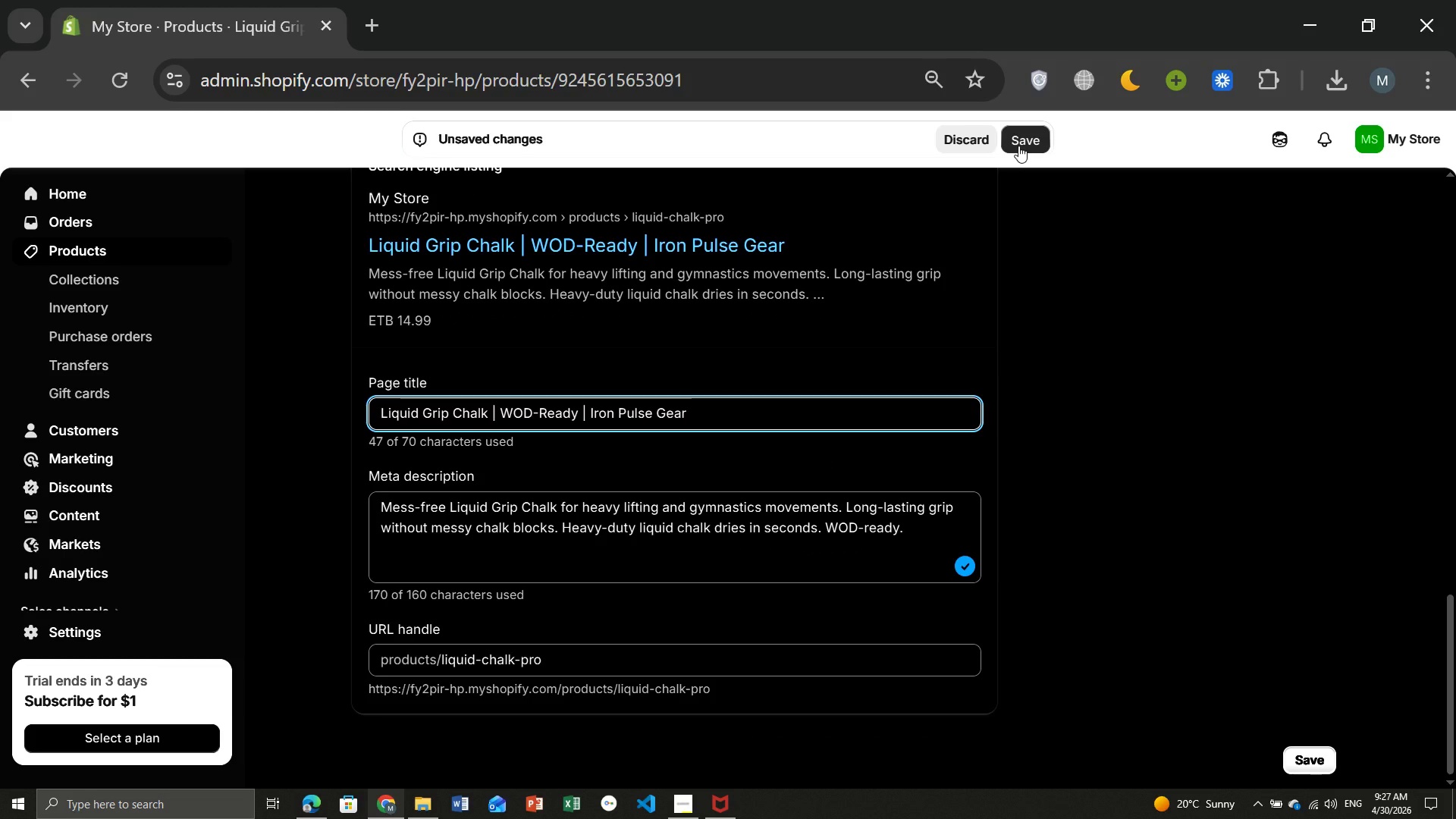 
left_click([1018, 146])
 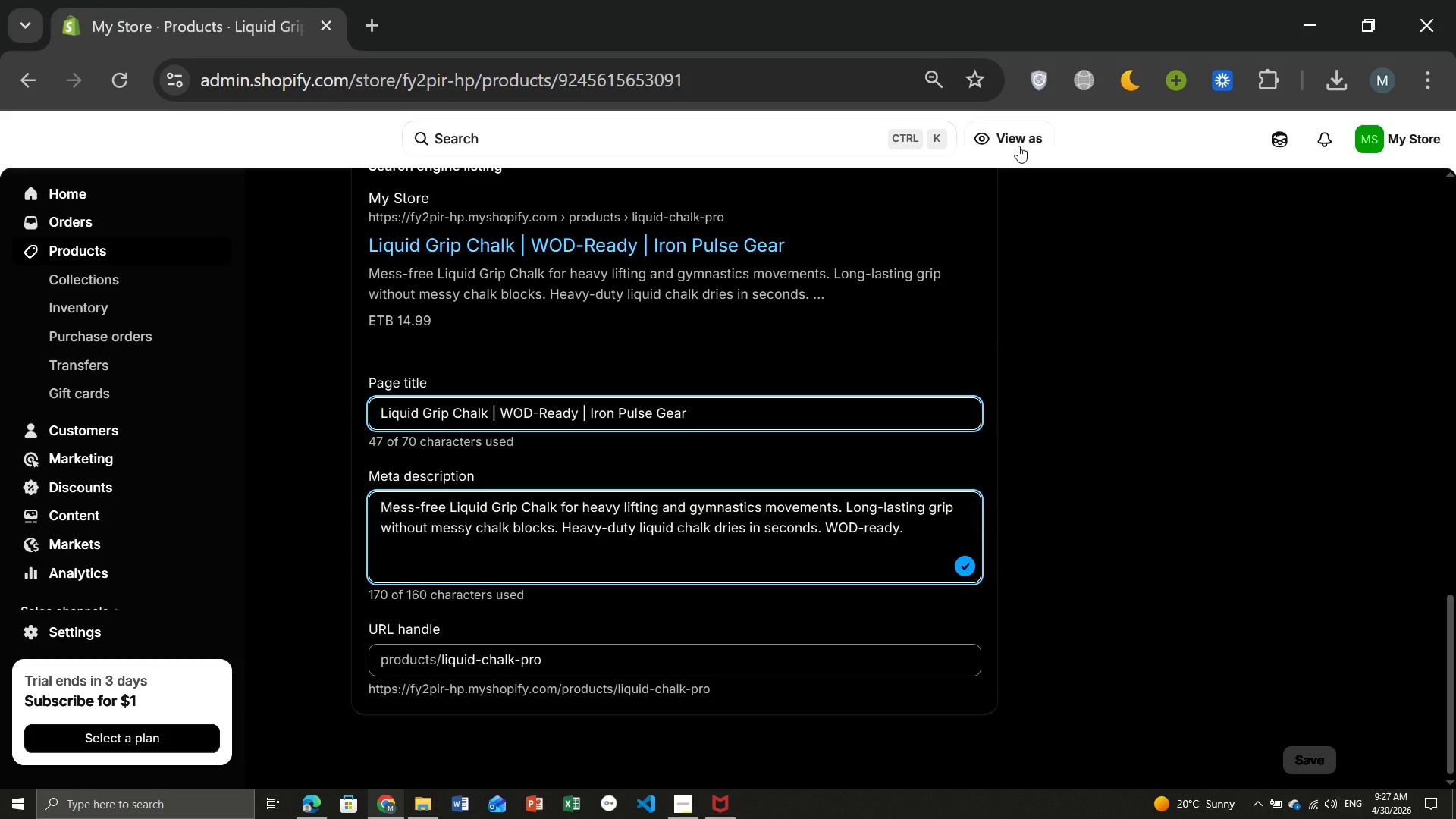 
wait(19.66)
 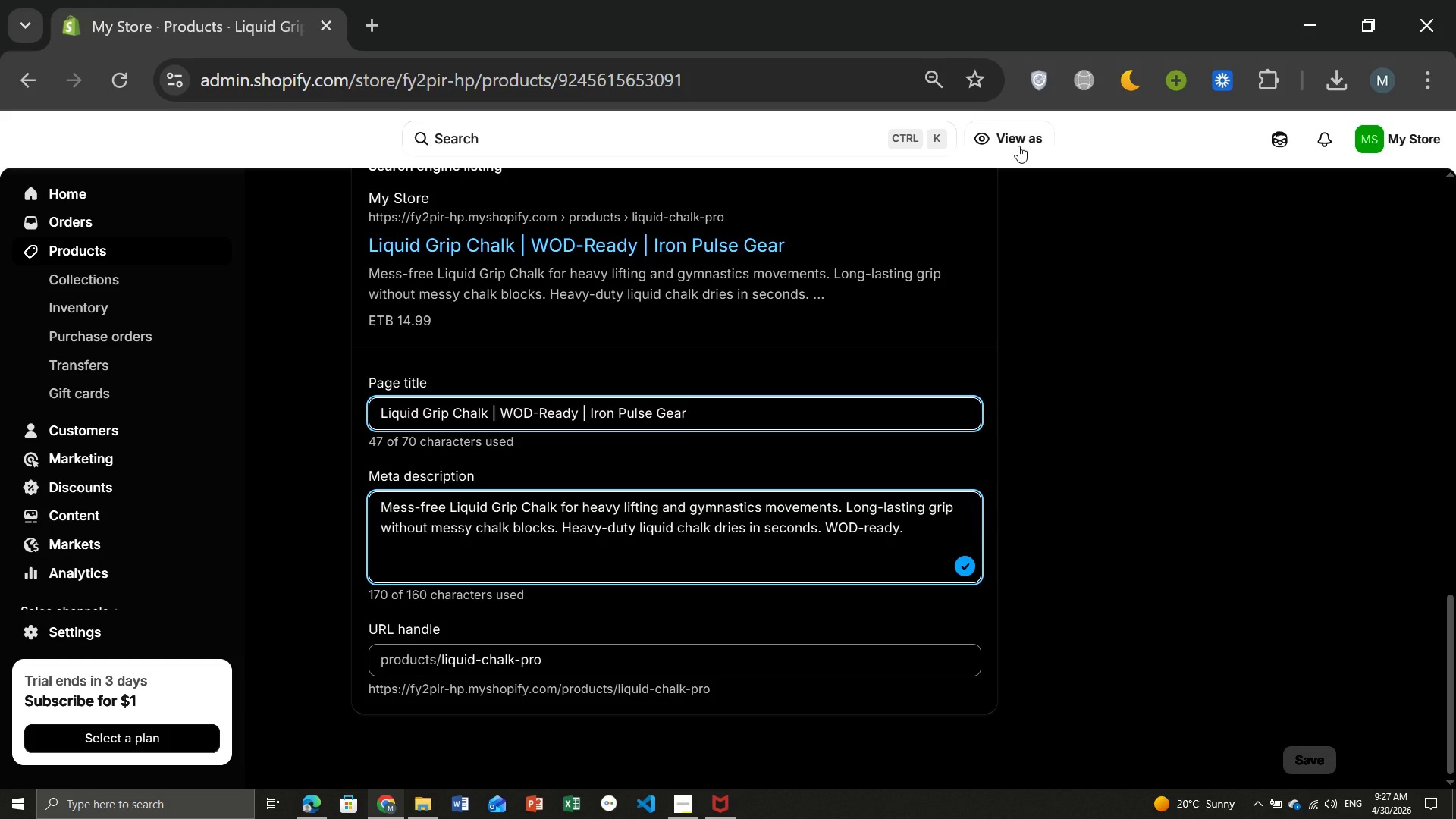 
left_click([685, 801])